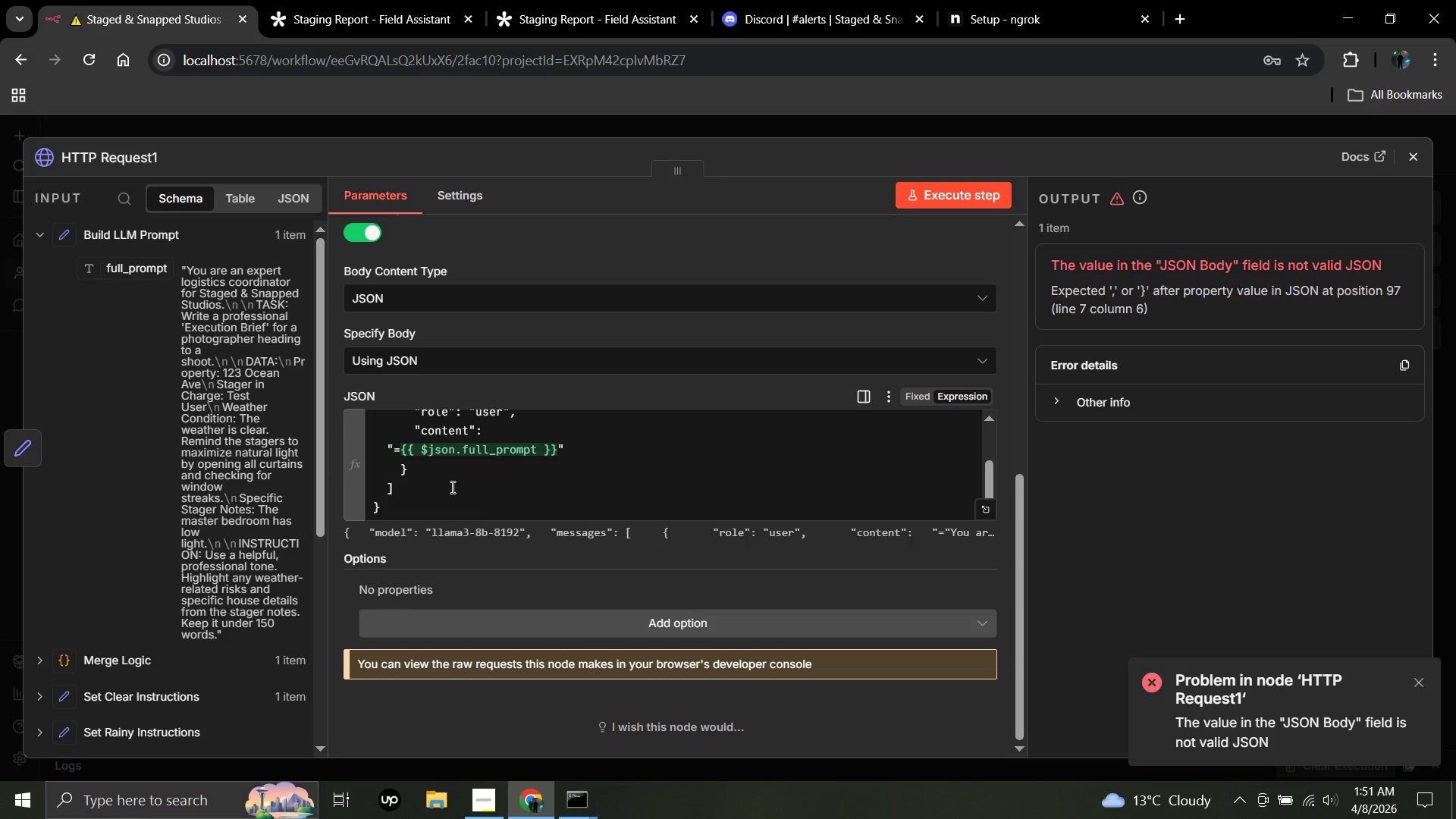 
left_click([451, 487])
 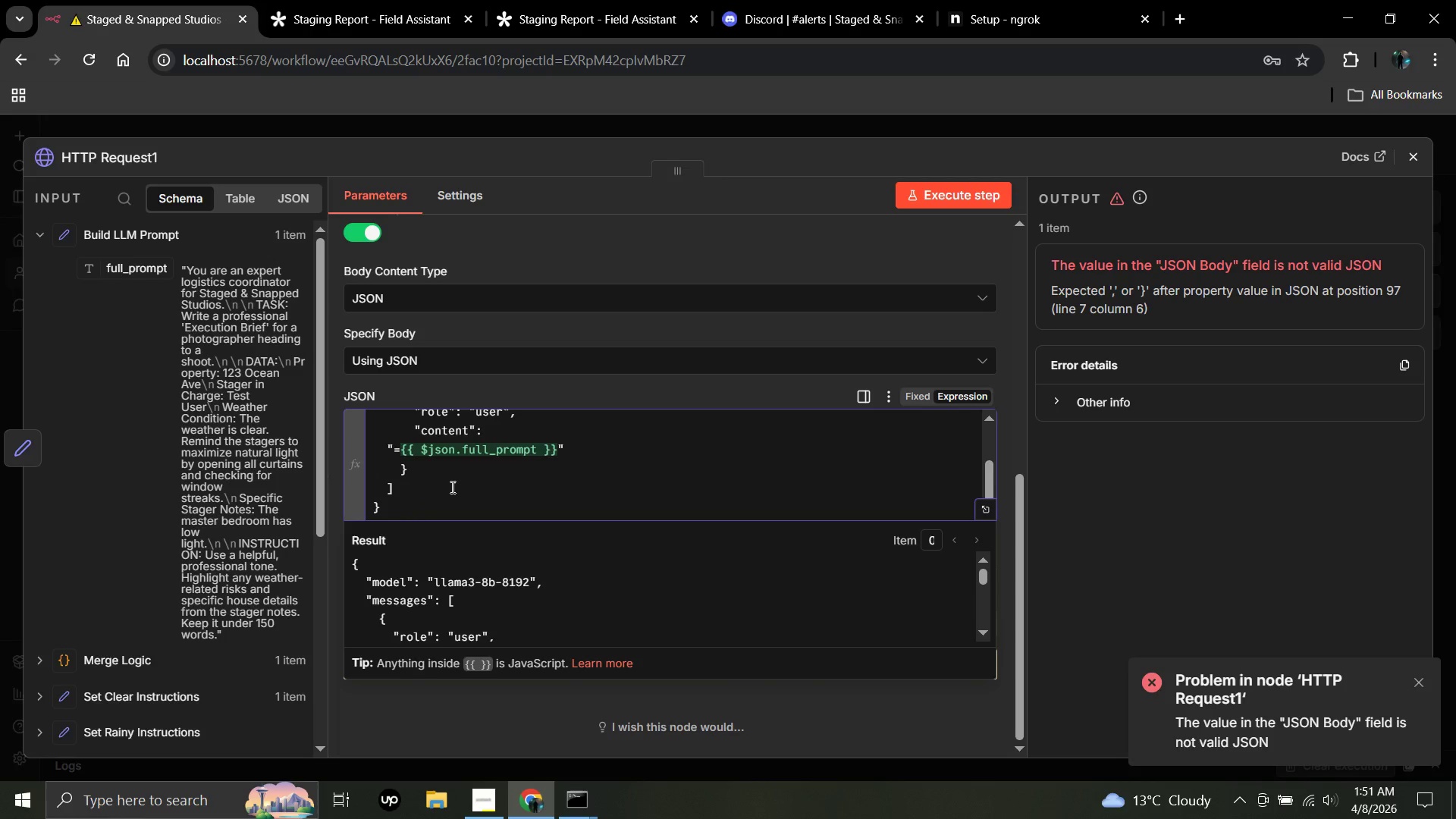 
scroll: coordinate [451, 487], scroll_direction: down, amount: 4.0
 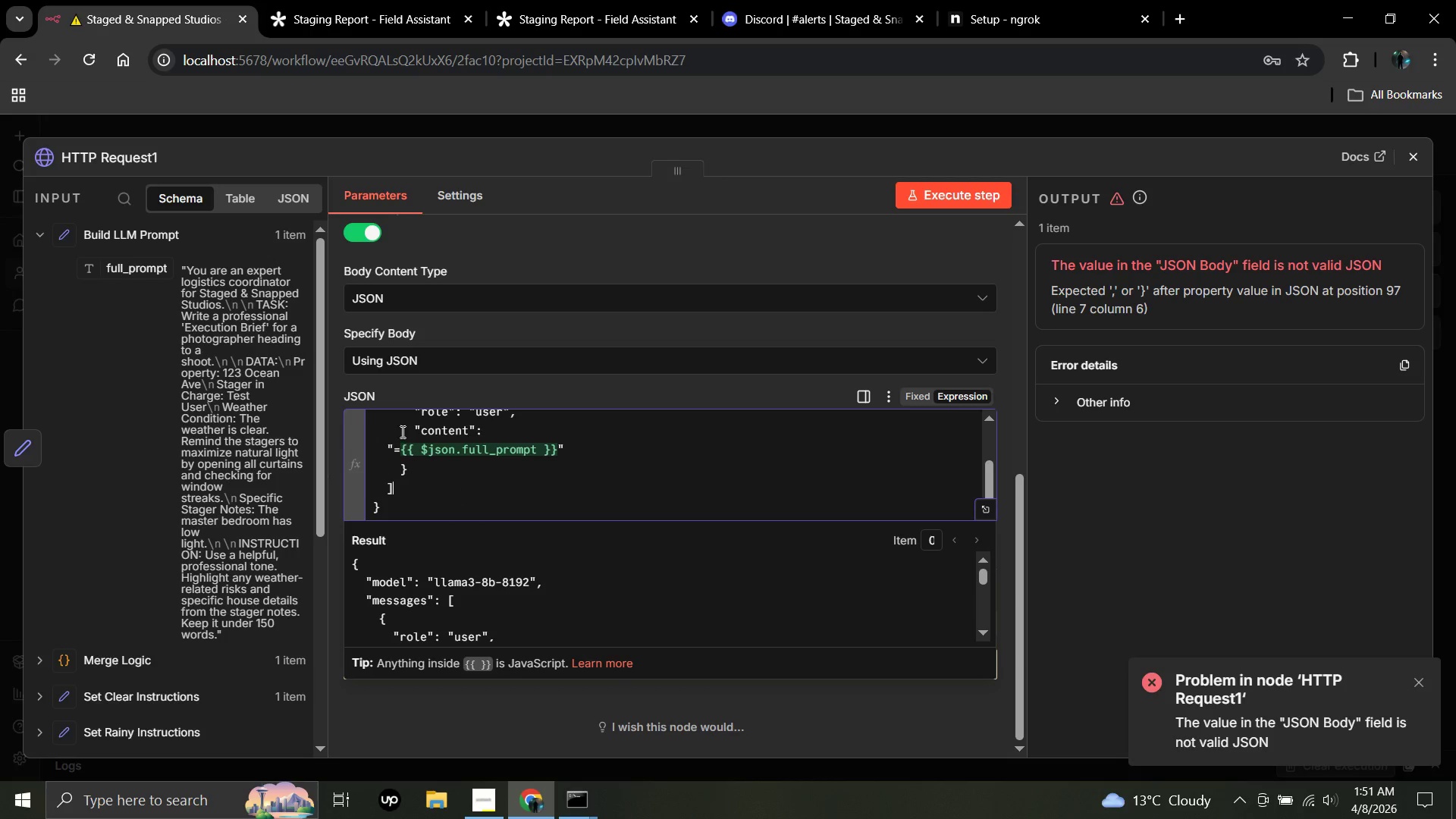 
left_click([389, 388])
 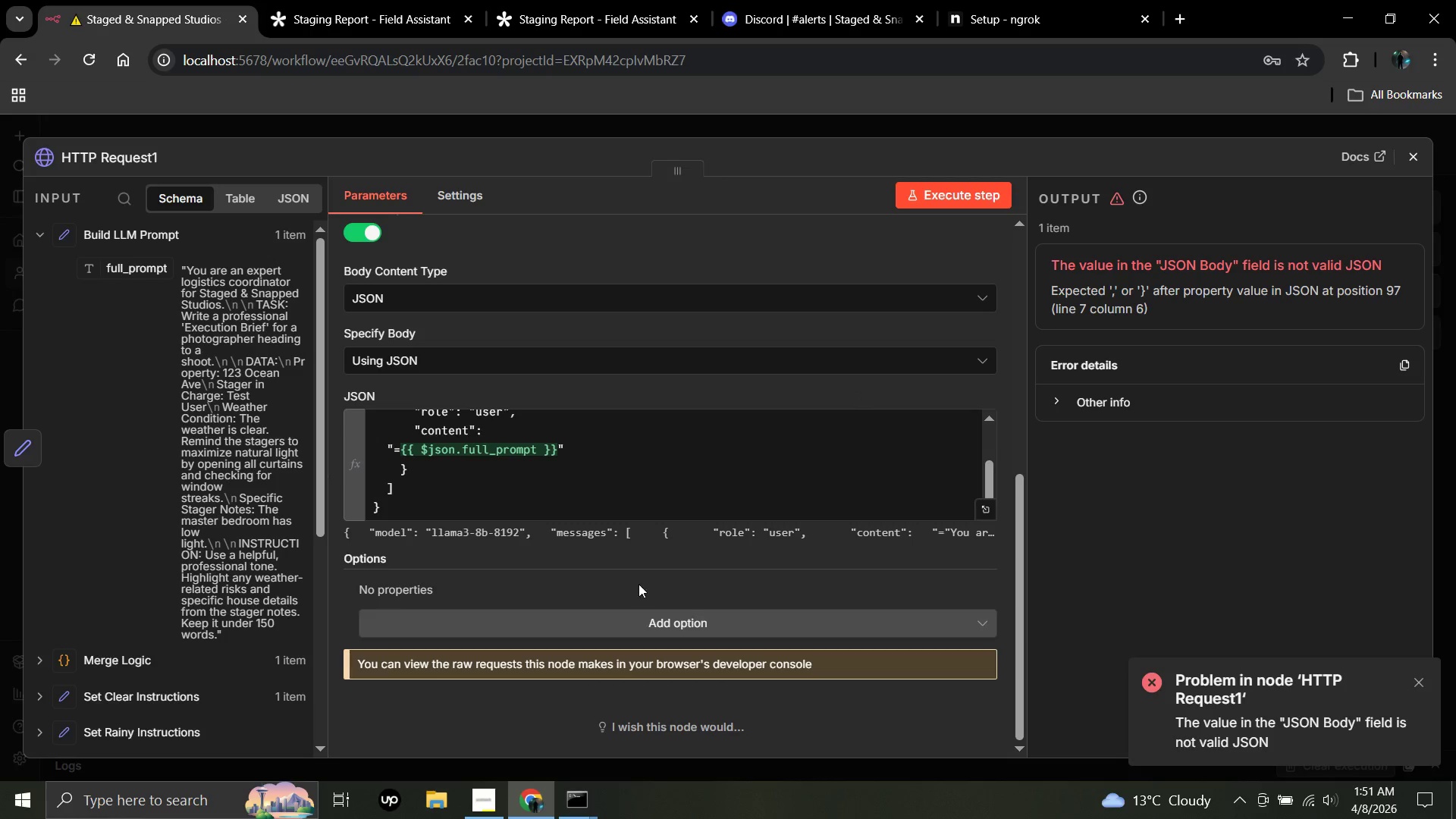 
scroll: coordinate [526, 516], scroll_direction: up, amount: 1.0
 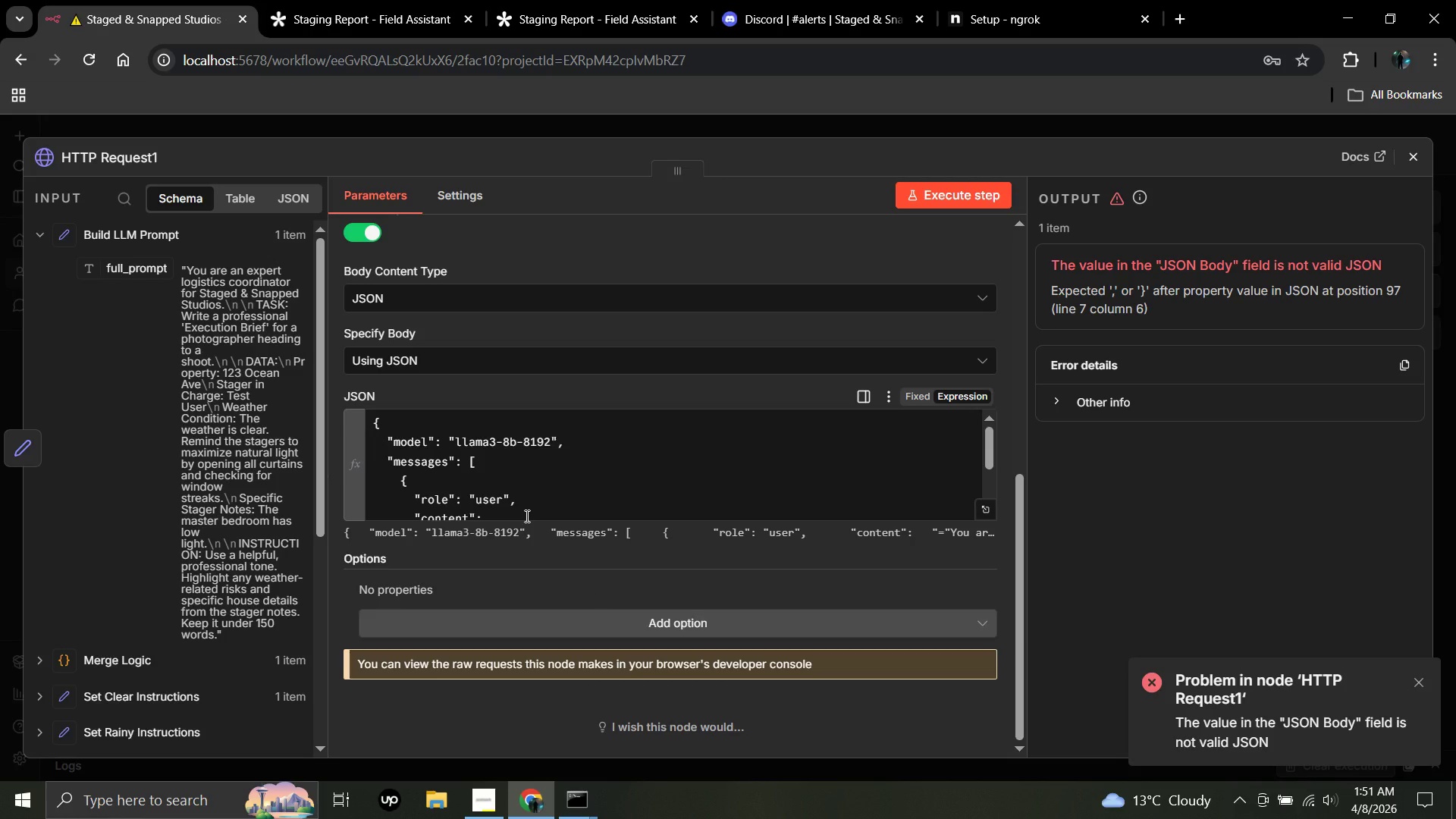 
scroll: coordinate [526, 516], scroll_direction: down, amount: 1.0
 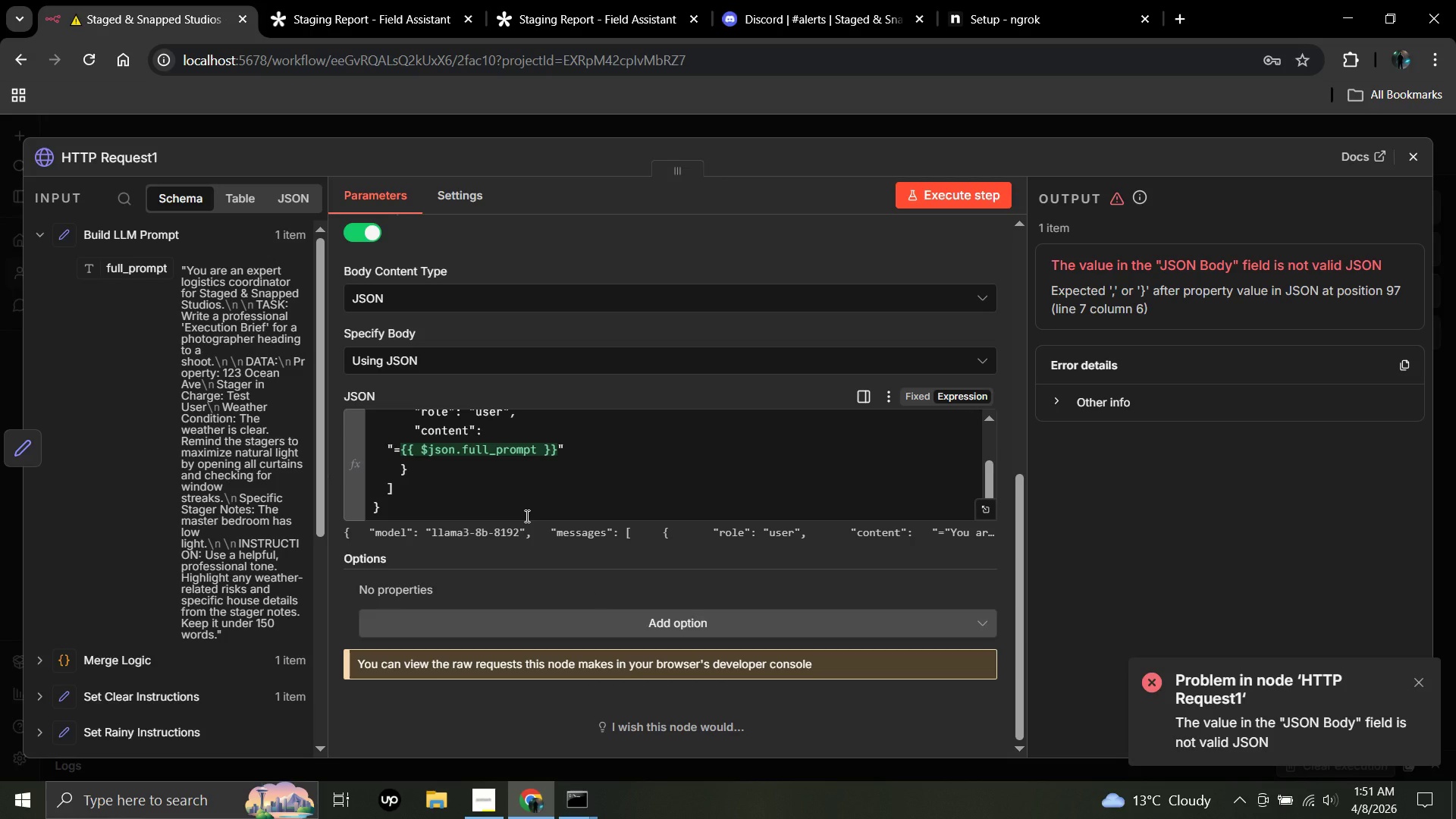 
scroll: coordinate [526, 516], scroll_direction: up, amount: 1.0
 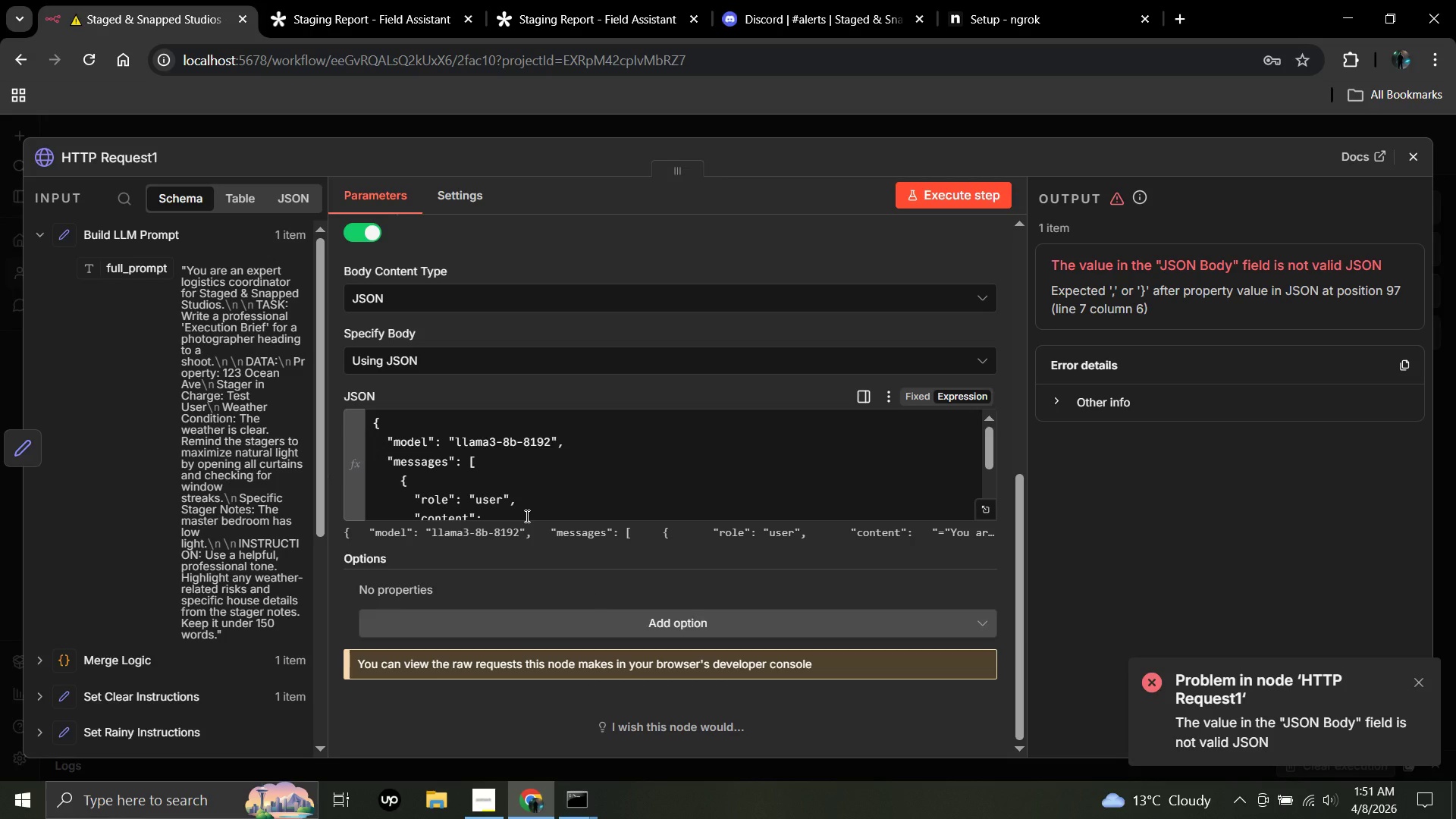 
wait(12.51)
 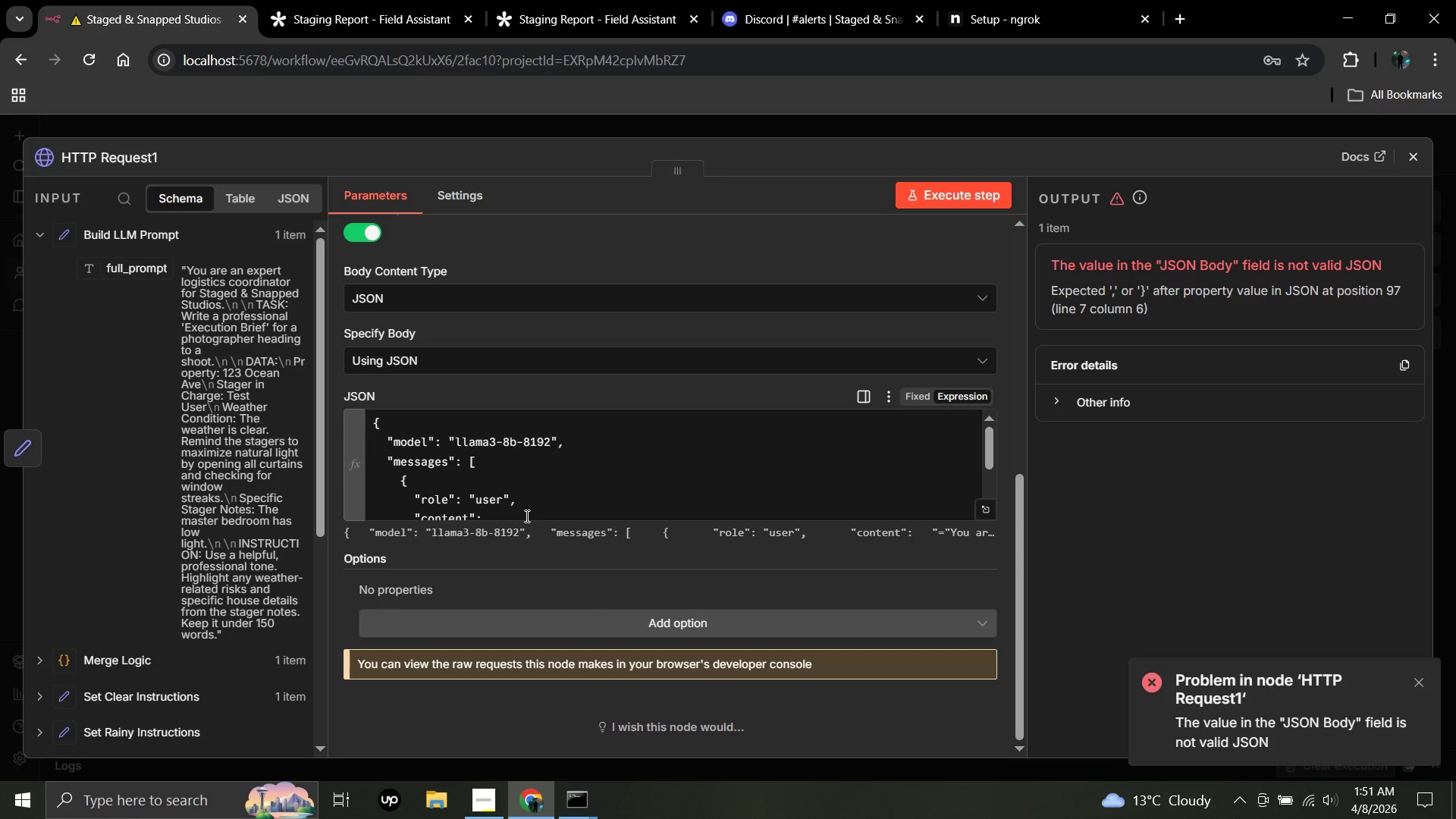 
scroll: coordinate [526, 516], scroll_direction: down, amount: 1.0
 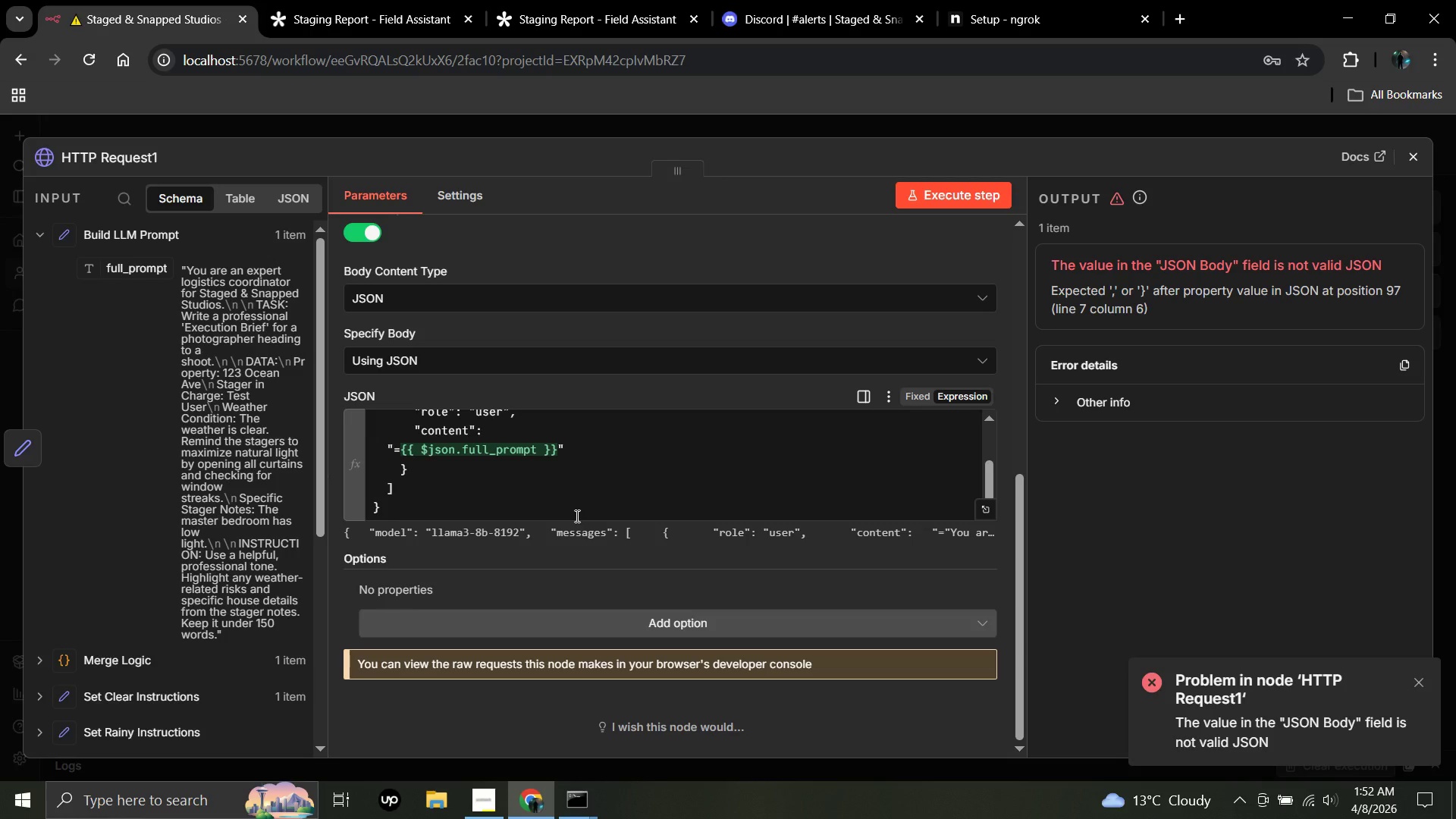 
wait(28.31)
 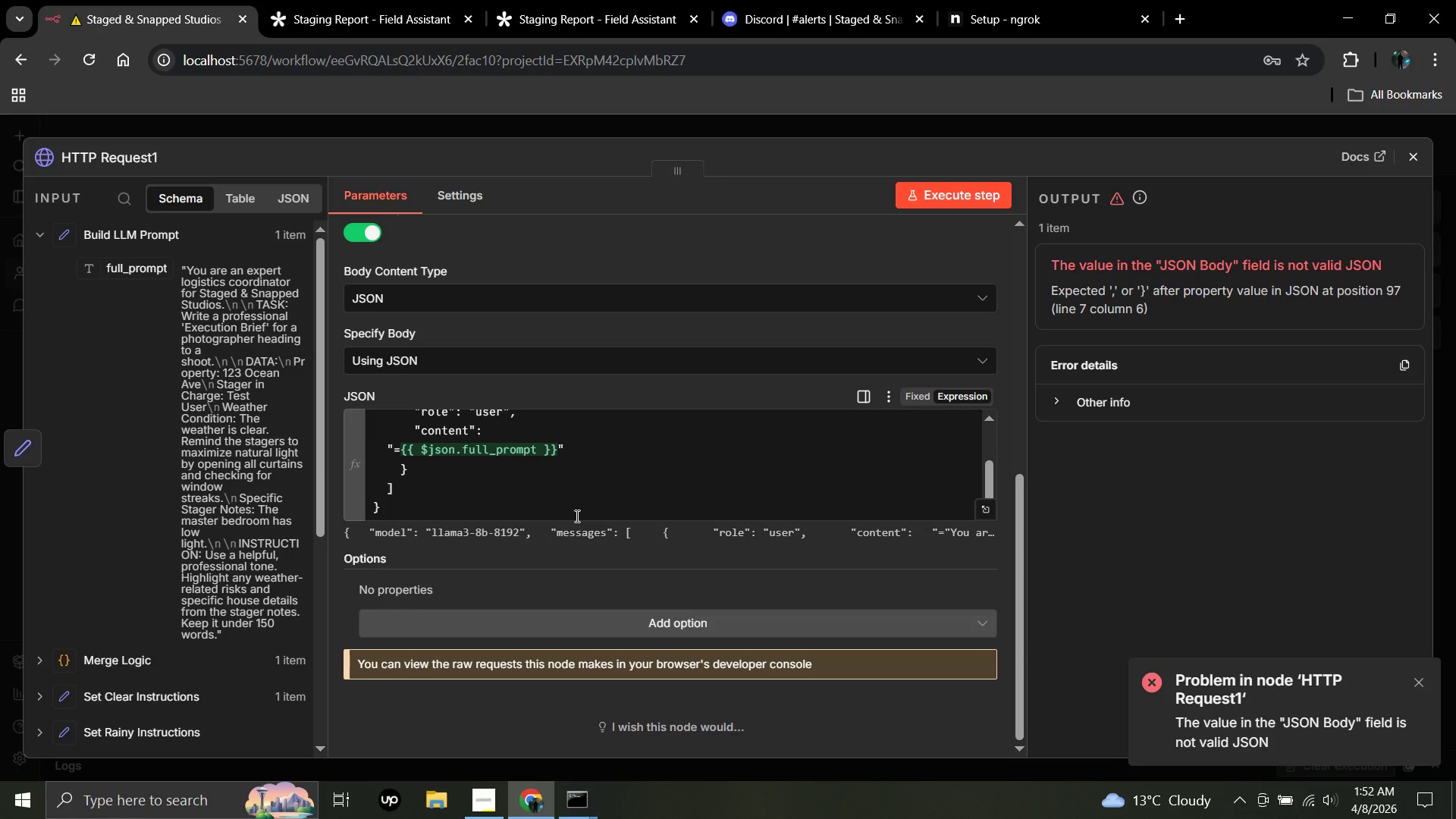 
scroll: coordinate [675, 351], scroll_direction: up, amount: 3.0
 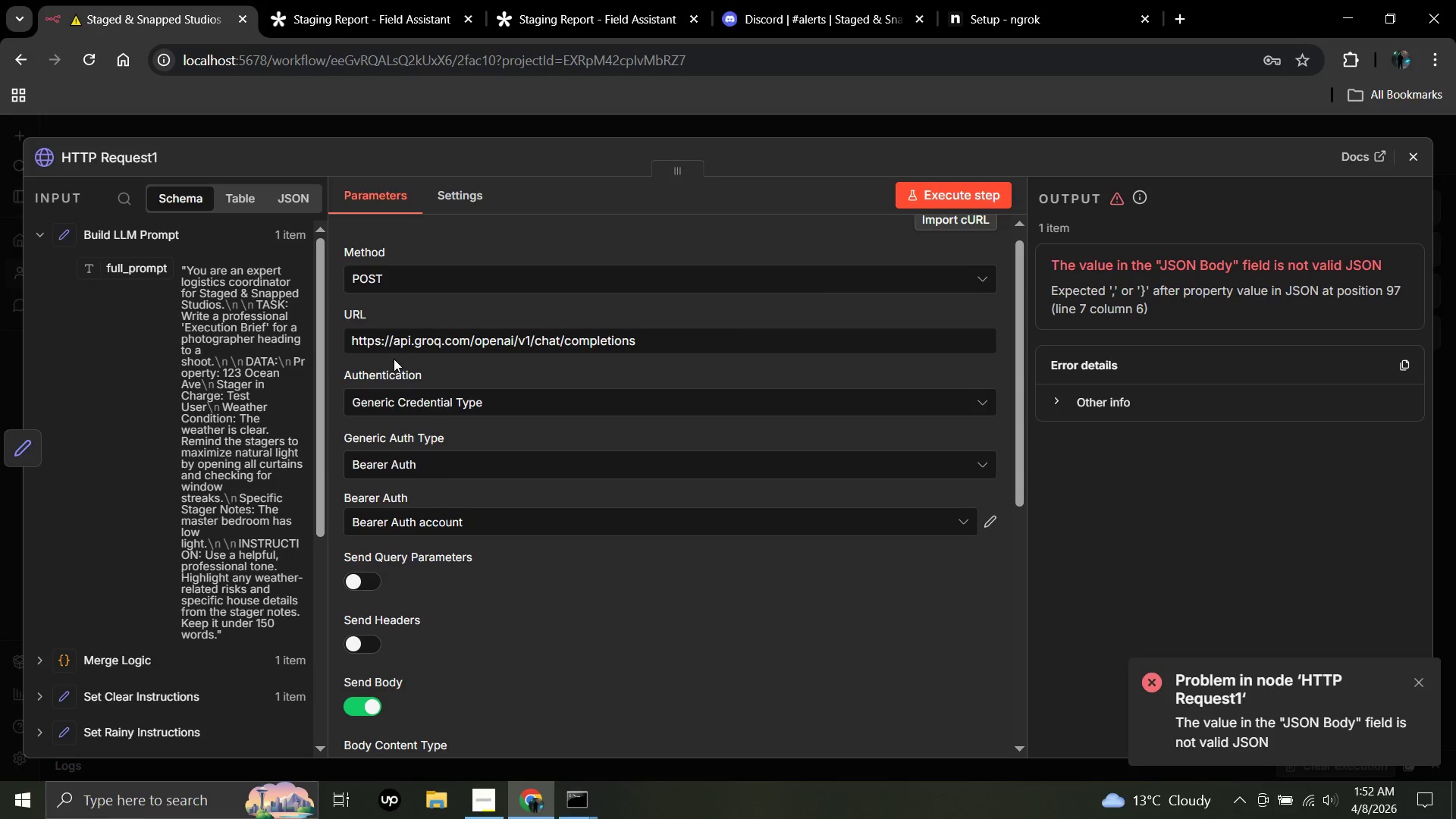 
wait(32.5)
 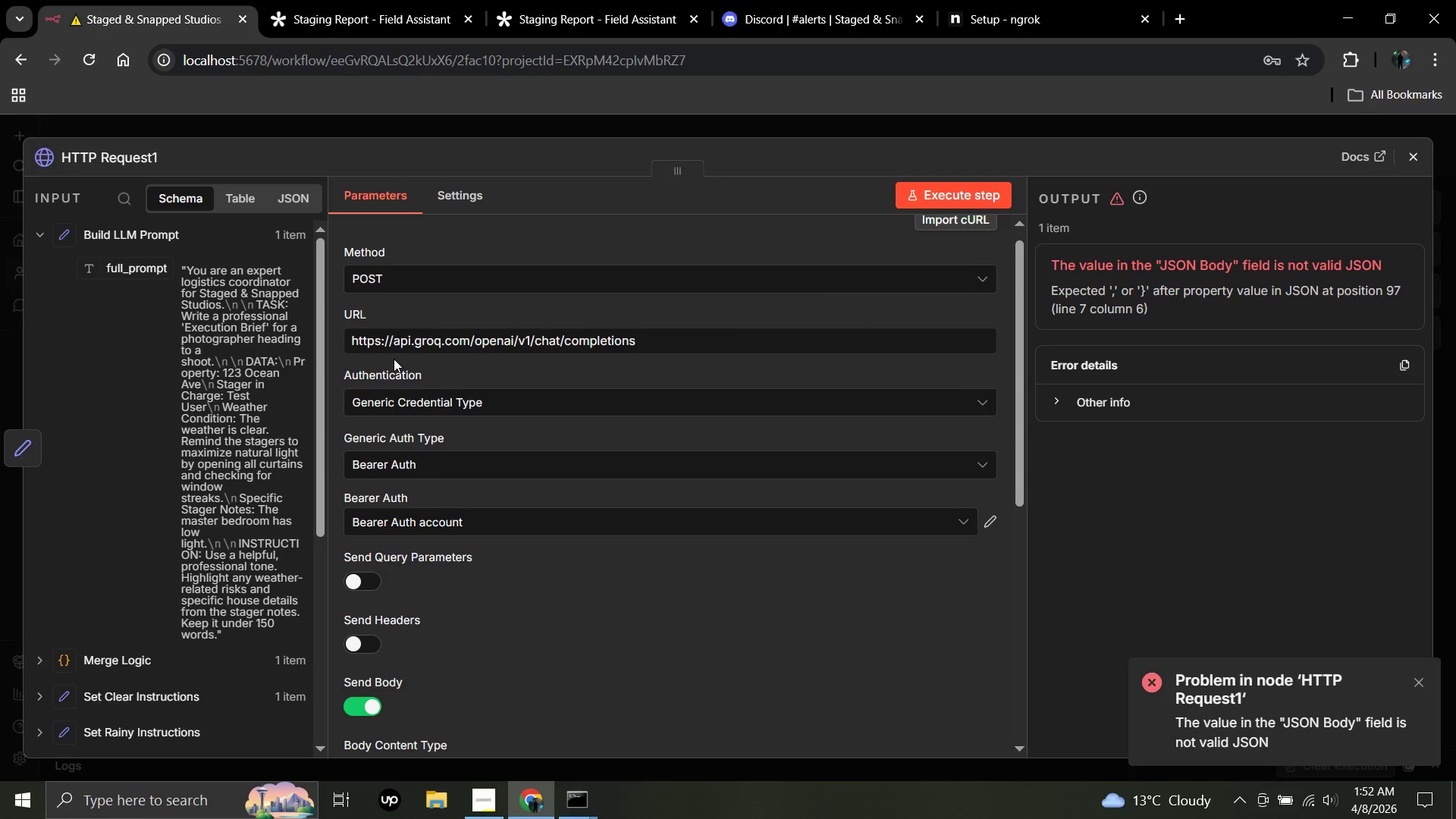 
mouse_move([546, 353])
 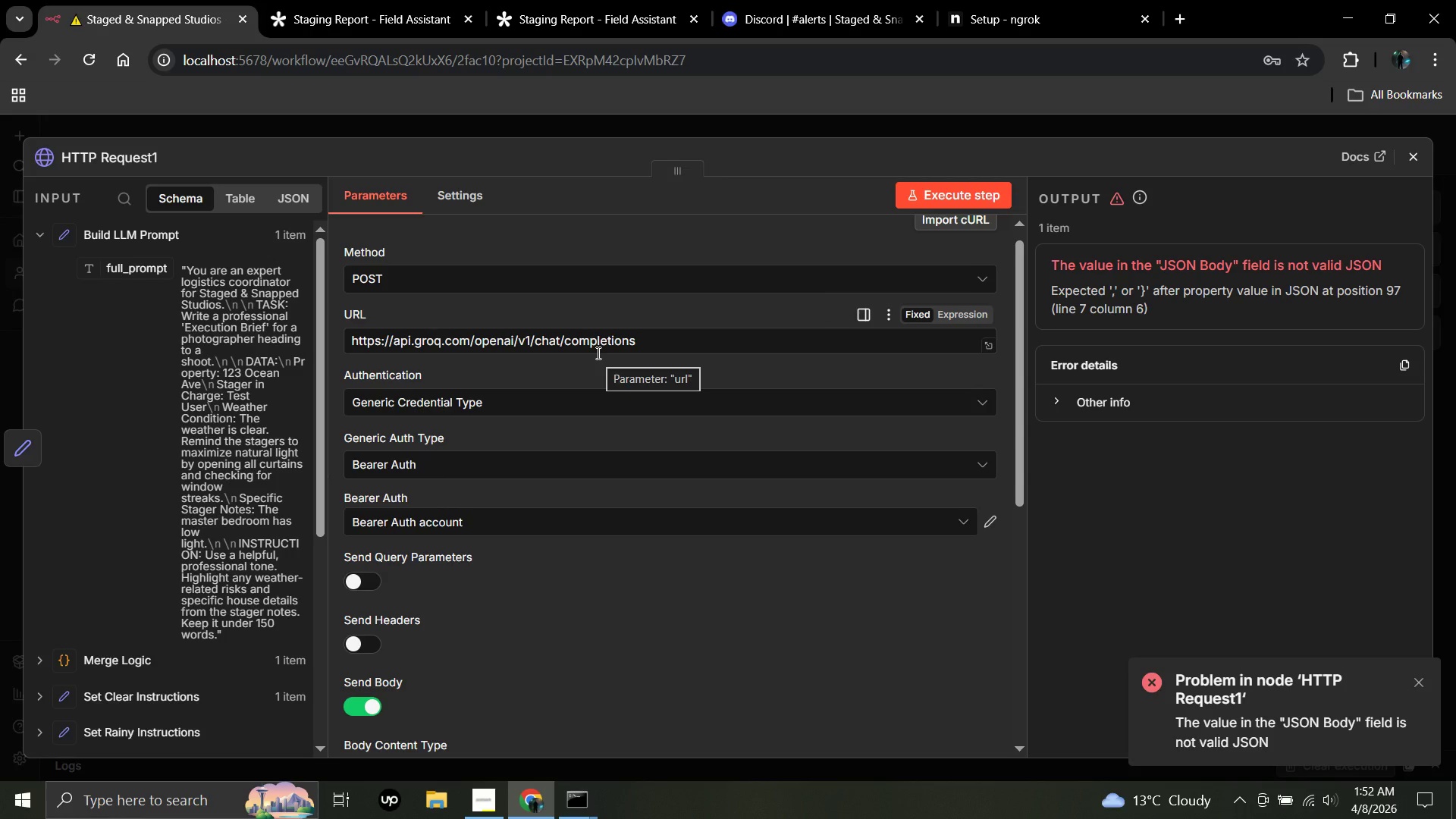 
wait(6.29)
 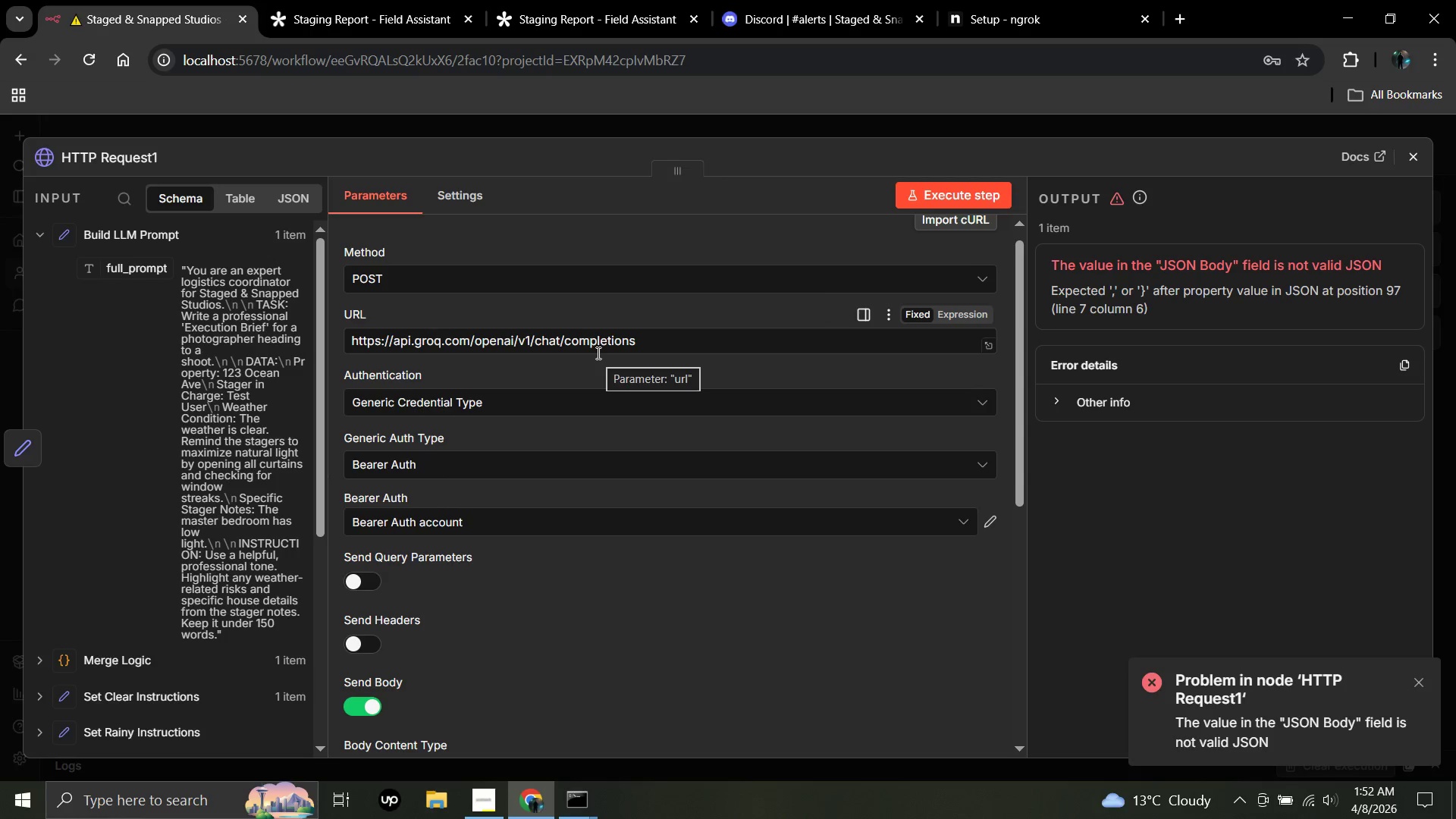 
scroll: coordinate [597, 353], scroll_direction: down, amount: 5.0
 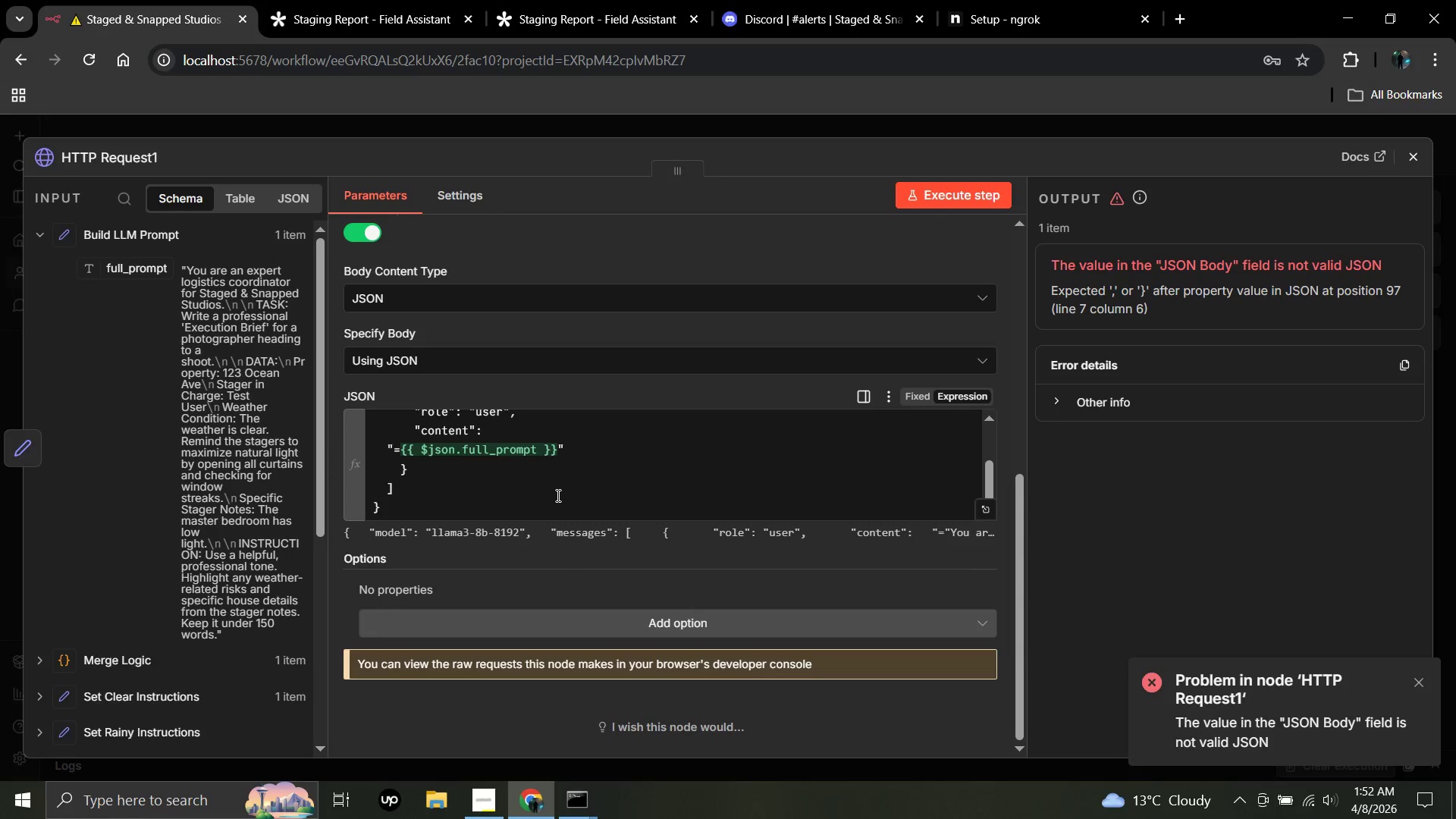 
left_click([551, 495])
 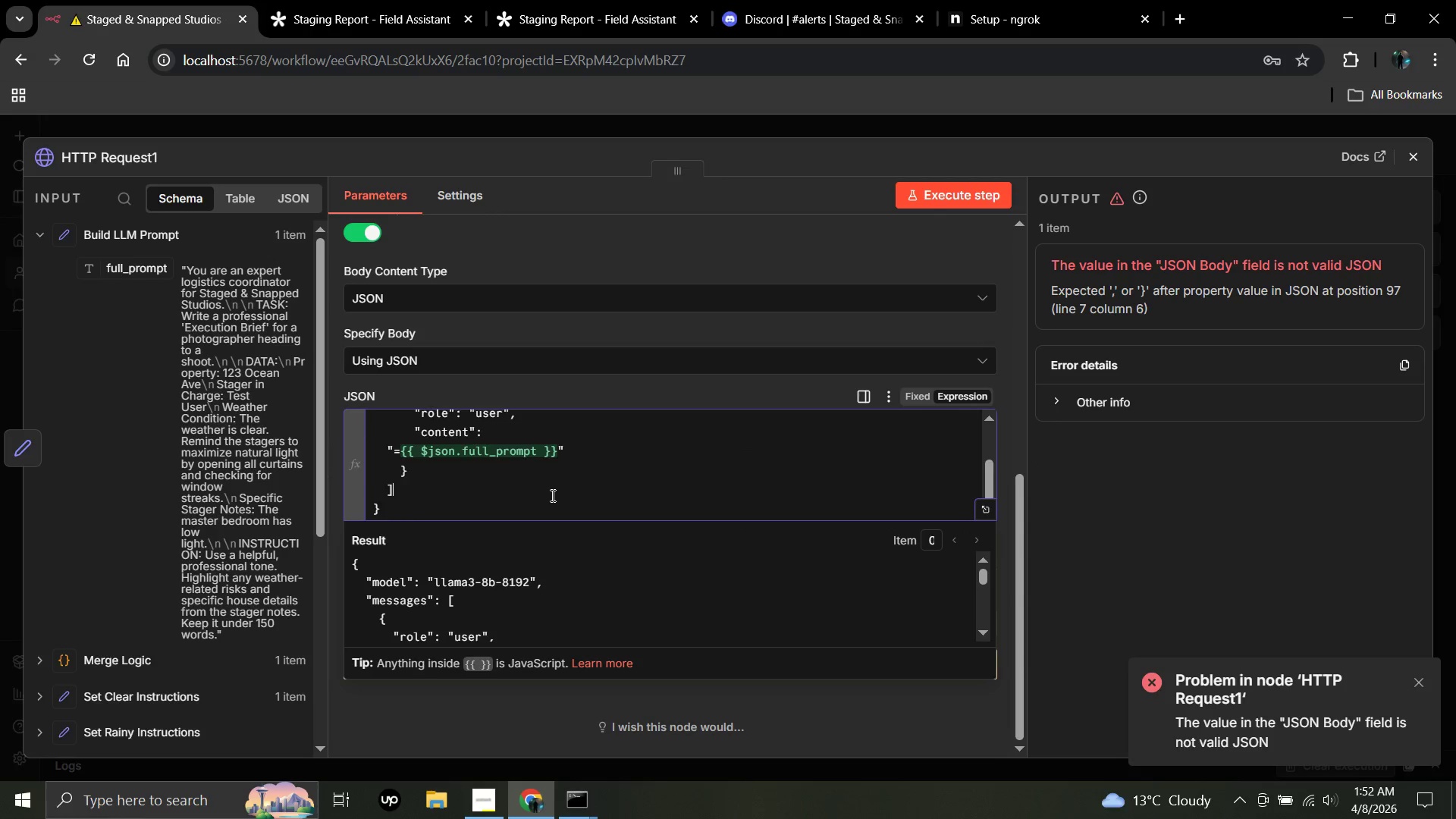 
scroll: coordinate [551, 495], scroll_direction: up, amount: 3.0
 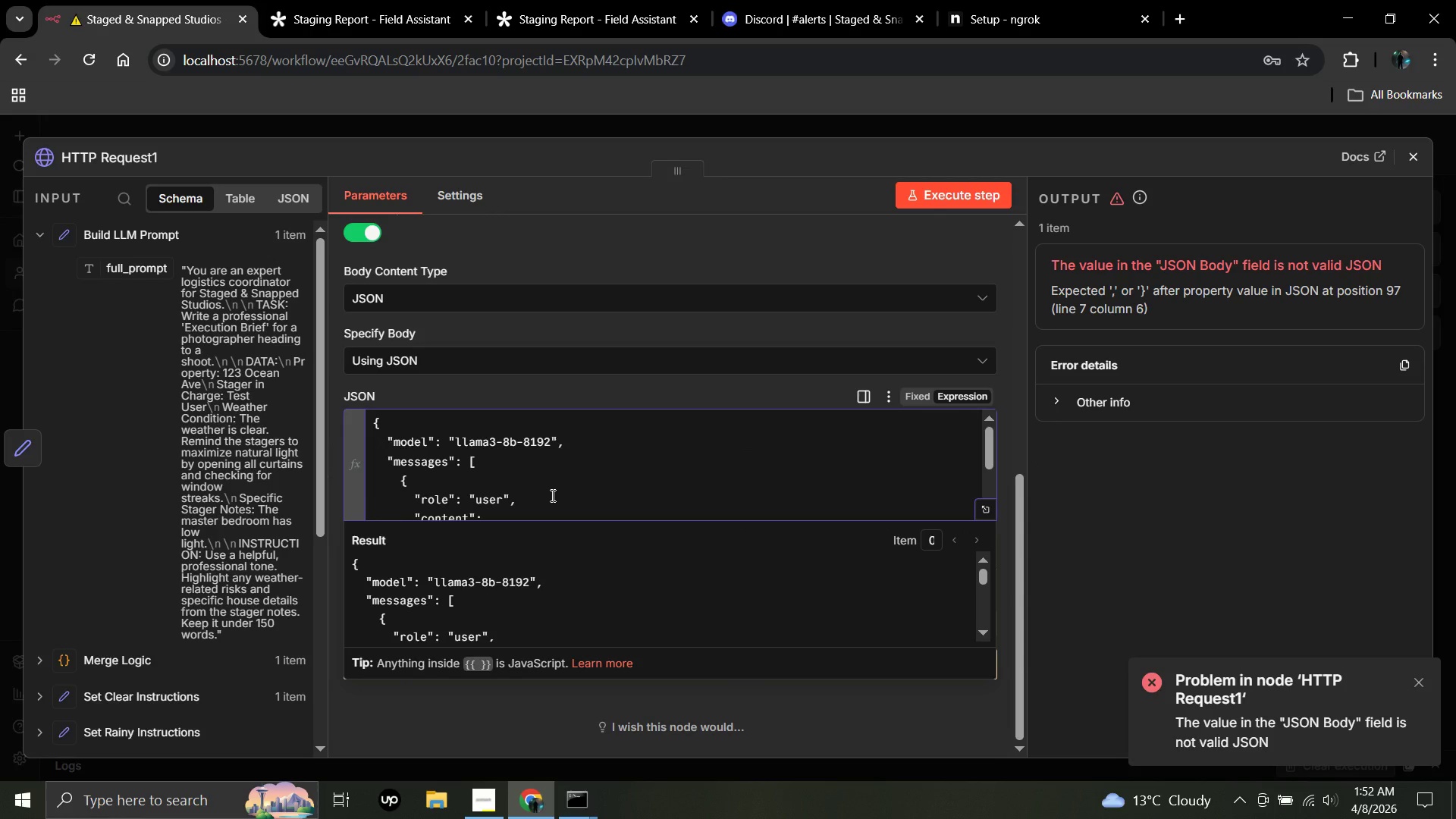 
key(Control+A)
 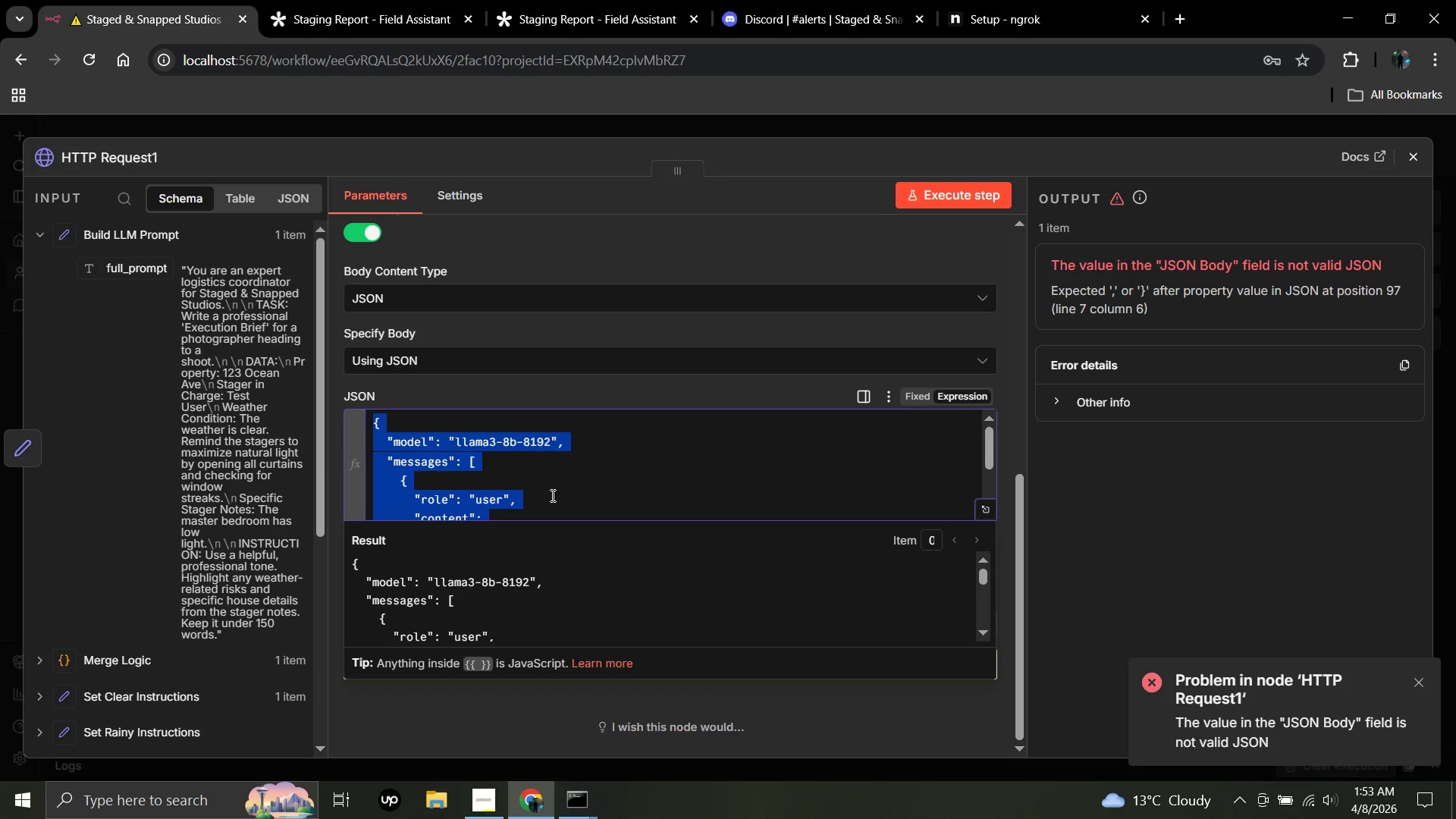 
key(Shift+BracketLeft)
 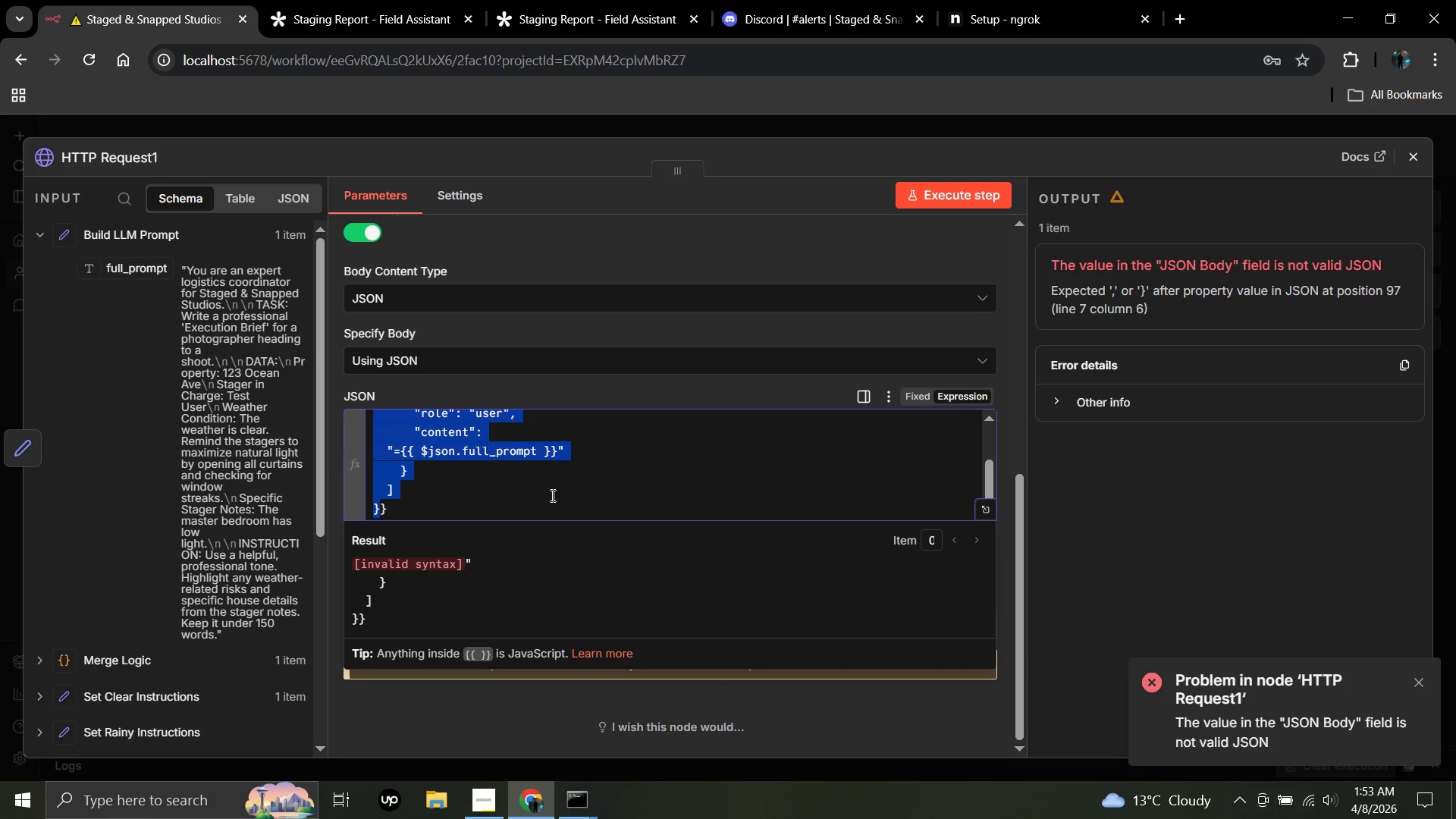 
key(Control+A)
 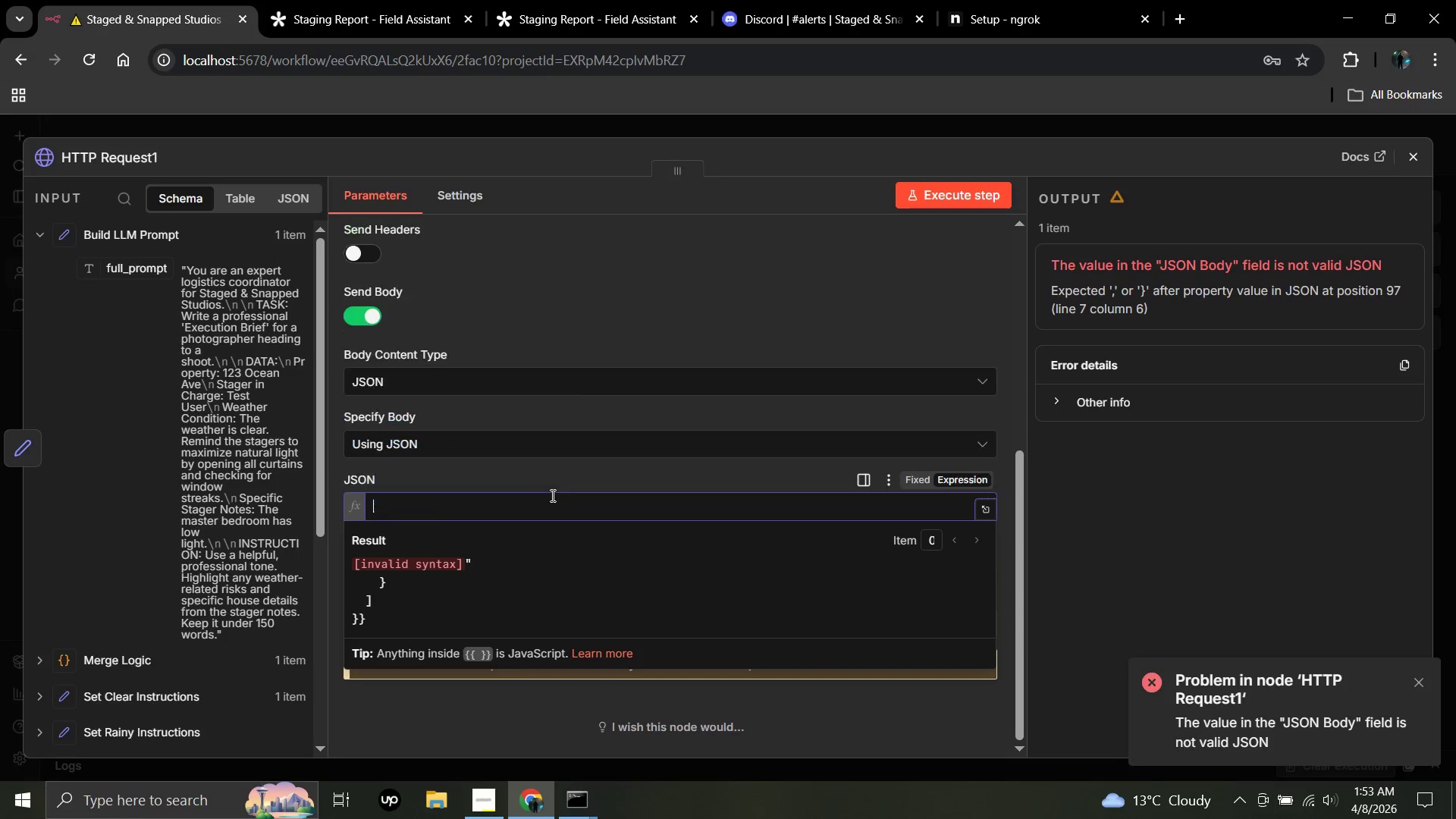 
key(Backspace)
 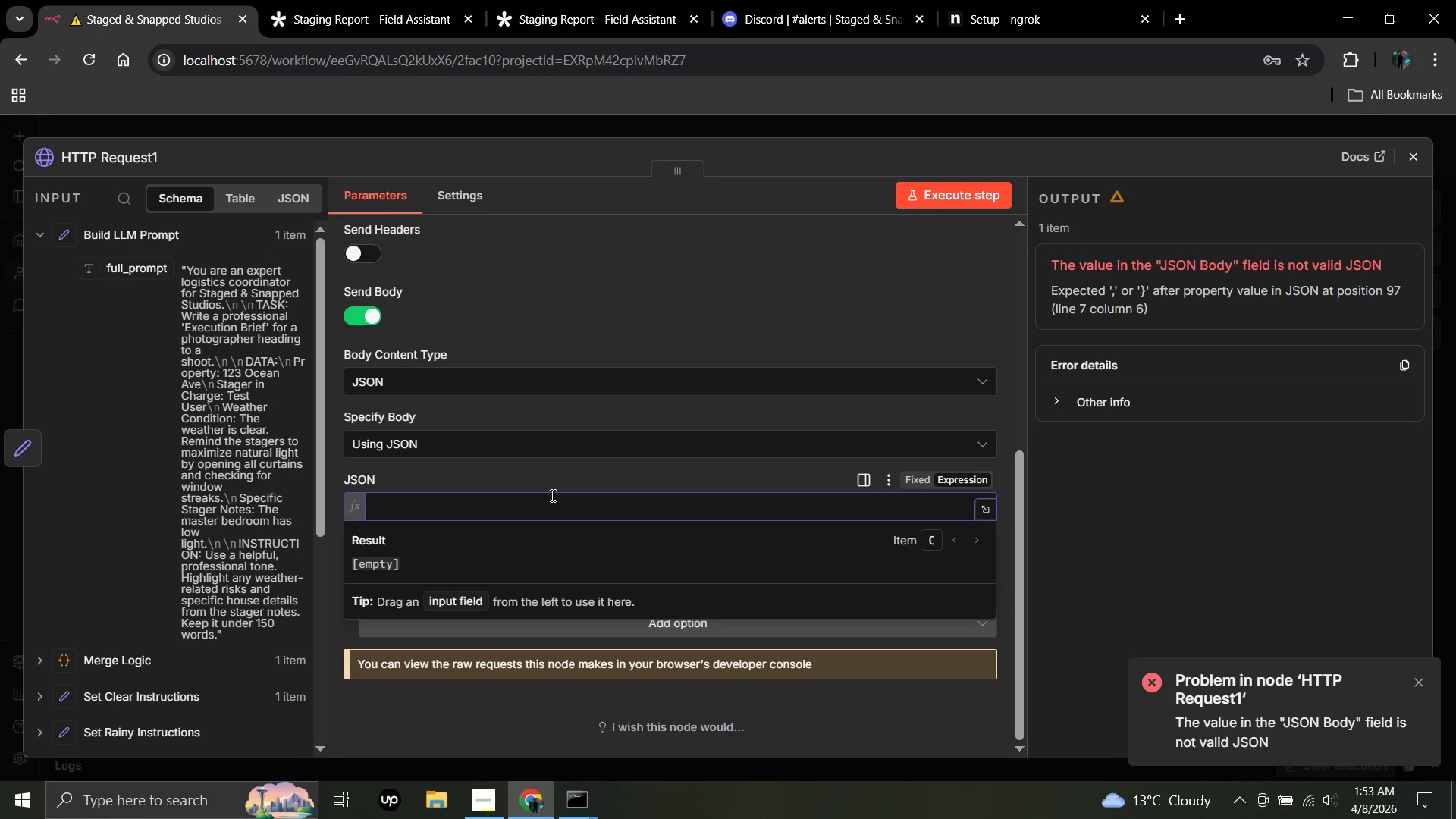 
key(Shift+BracketLeft)
 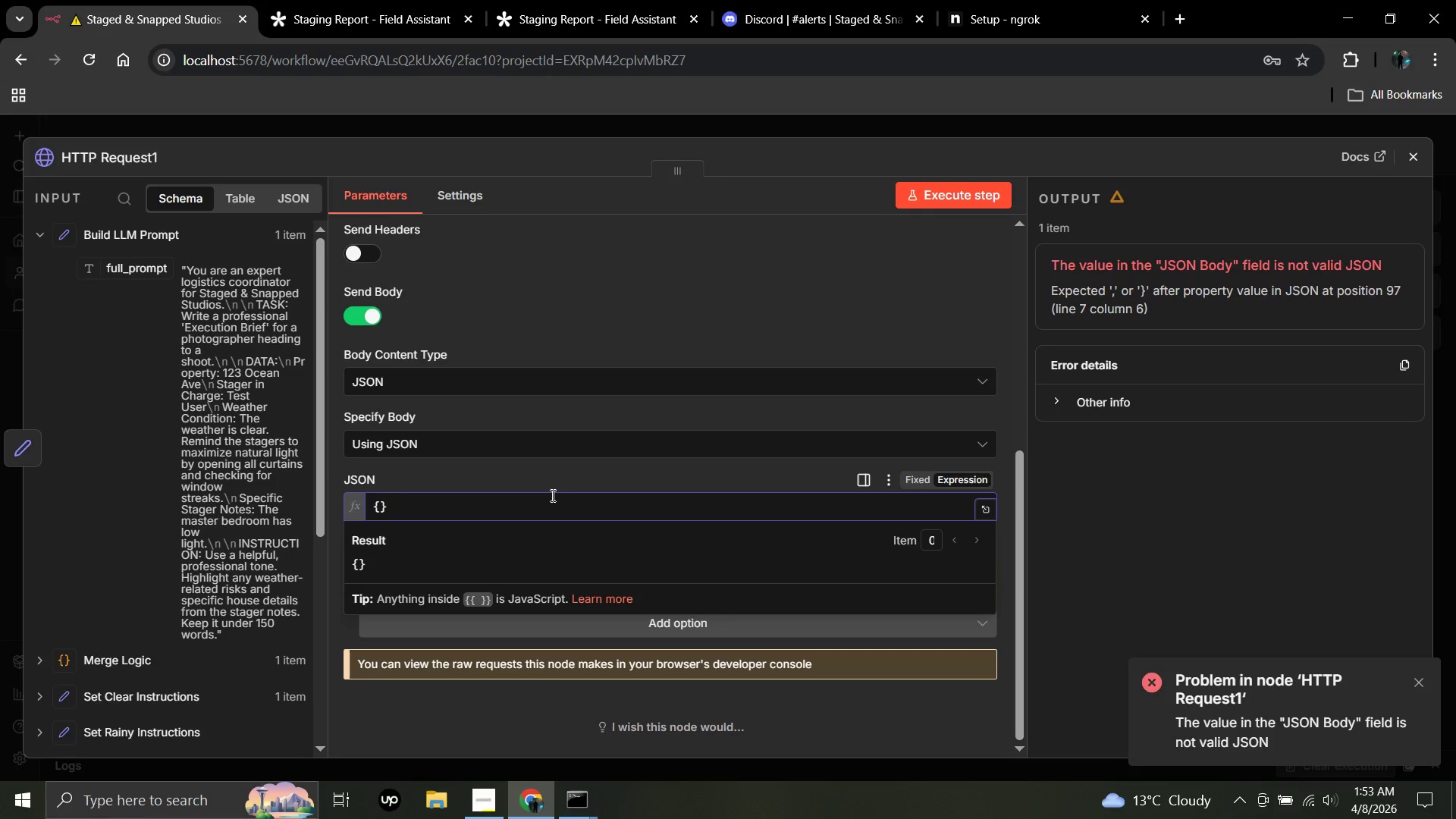 
key(Enter)
 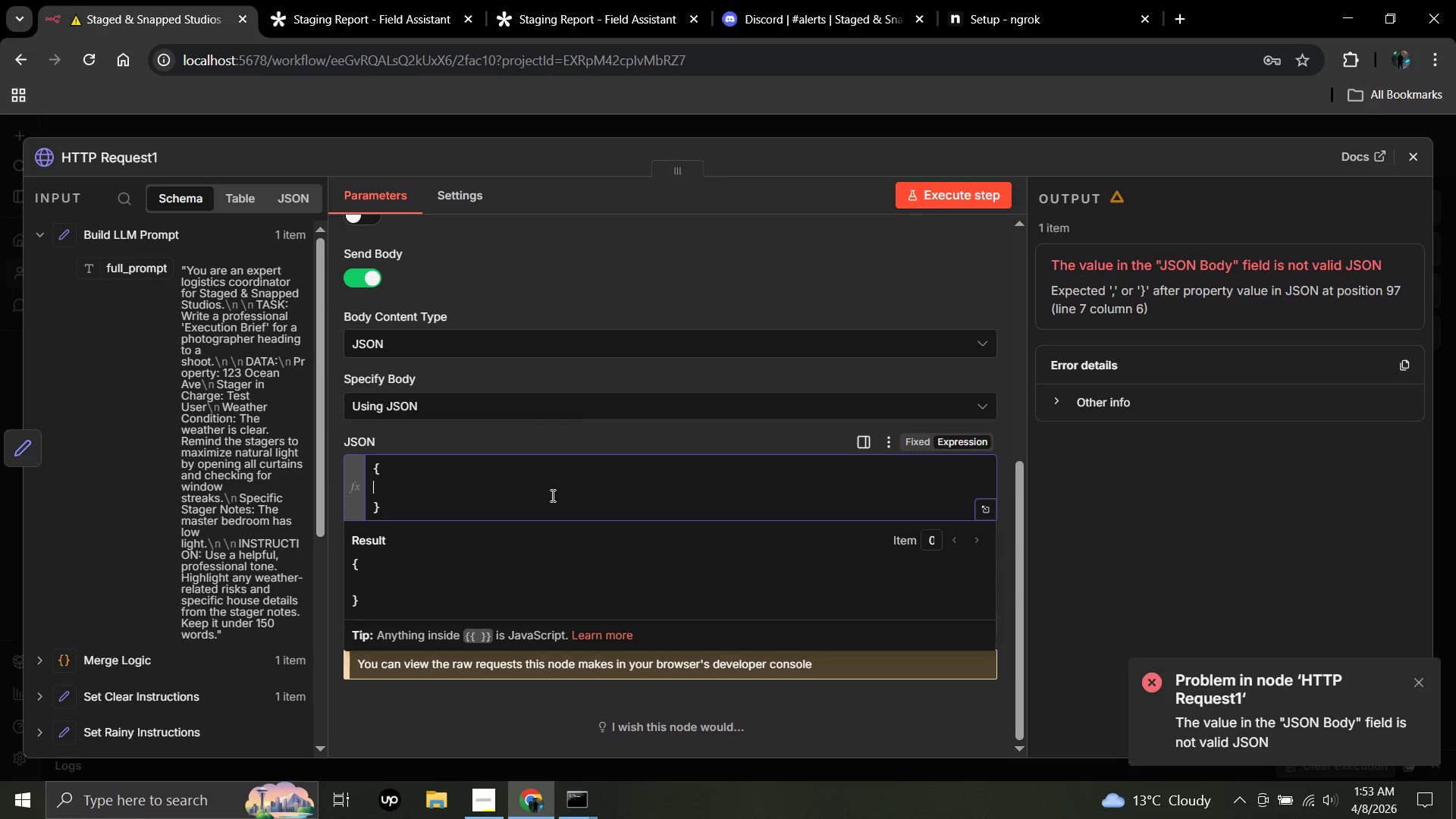 
type("model)
 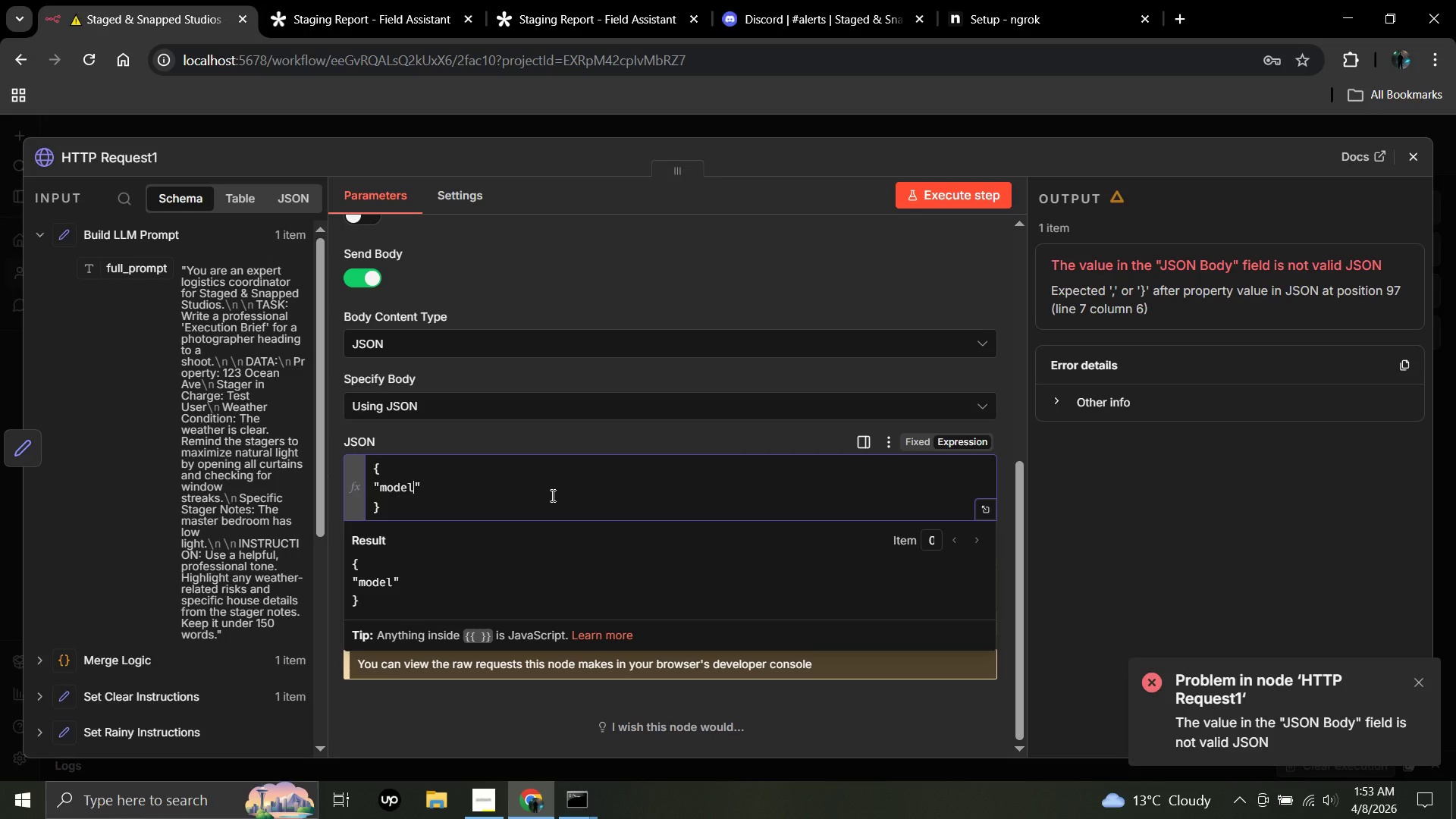 
key(ArrowRight)
 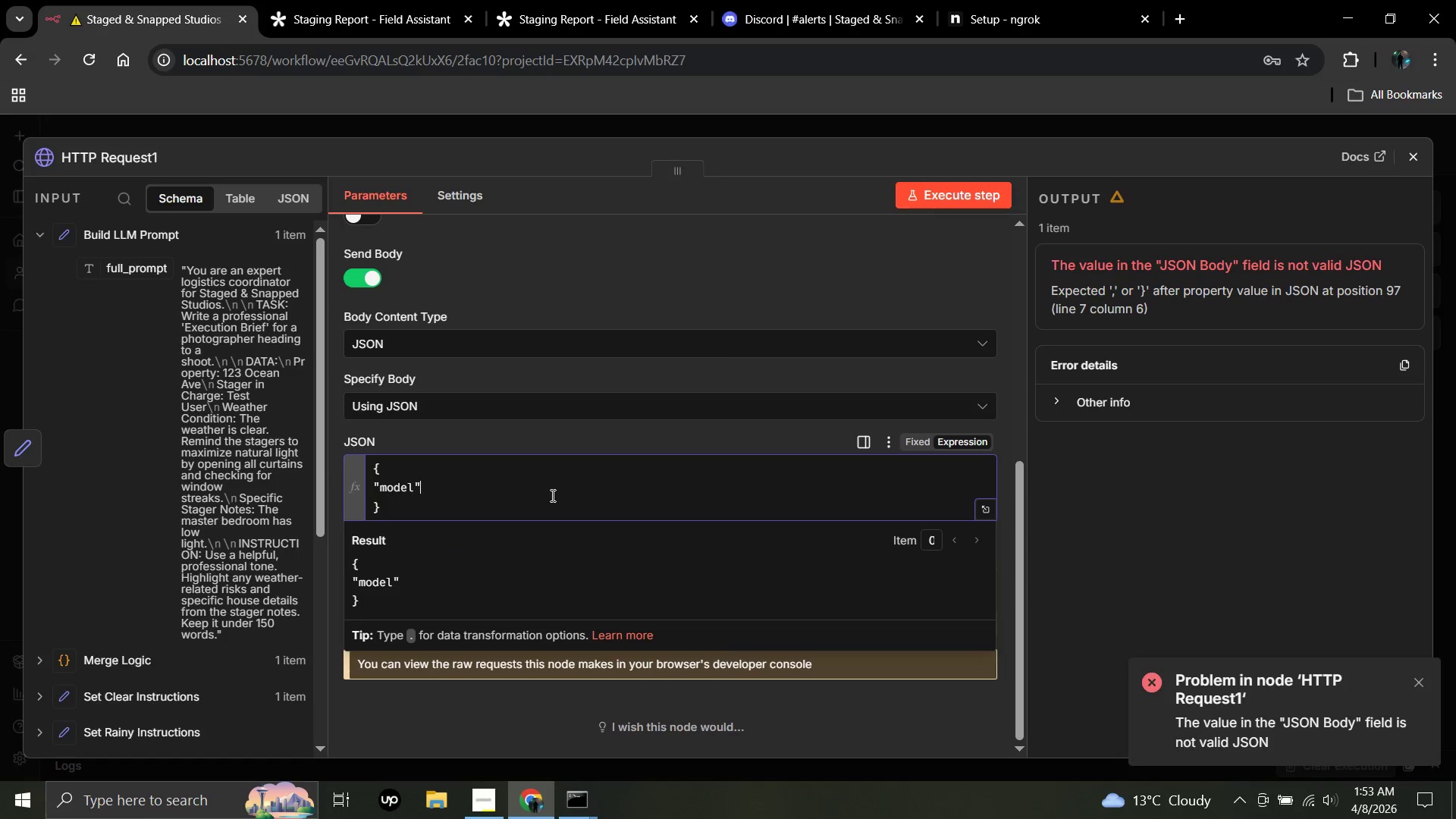 
type(: "llama3-8b-8192)
 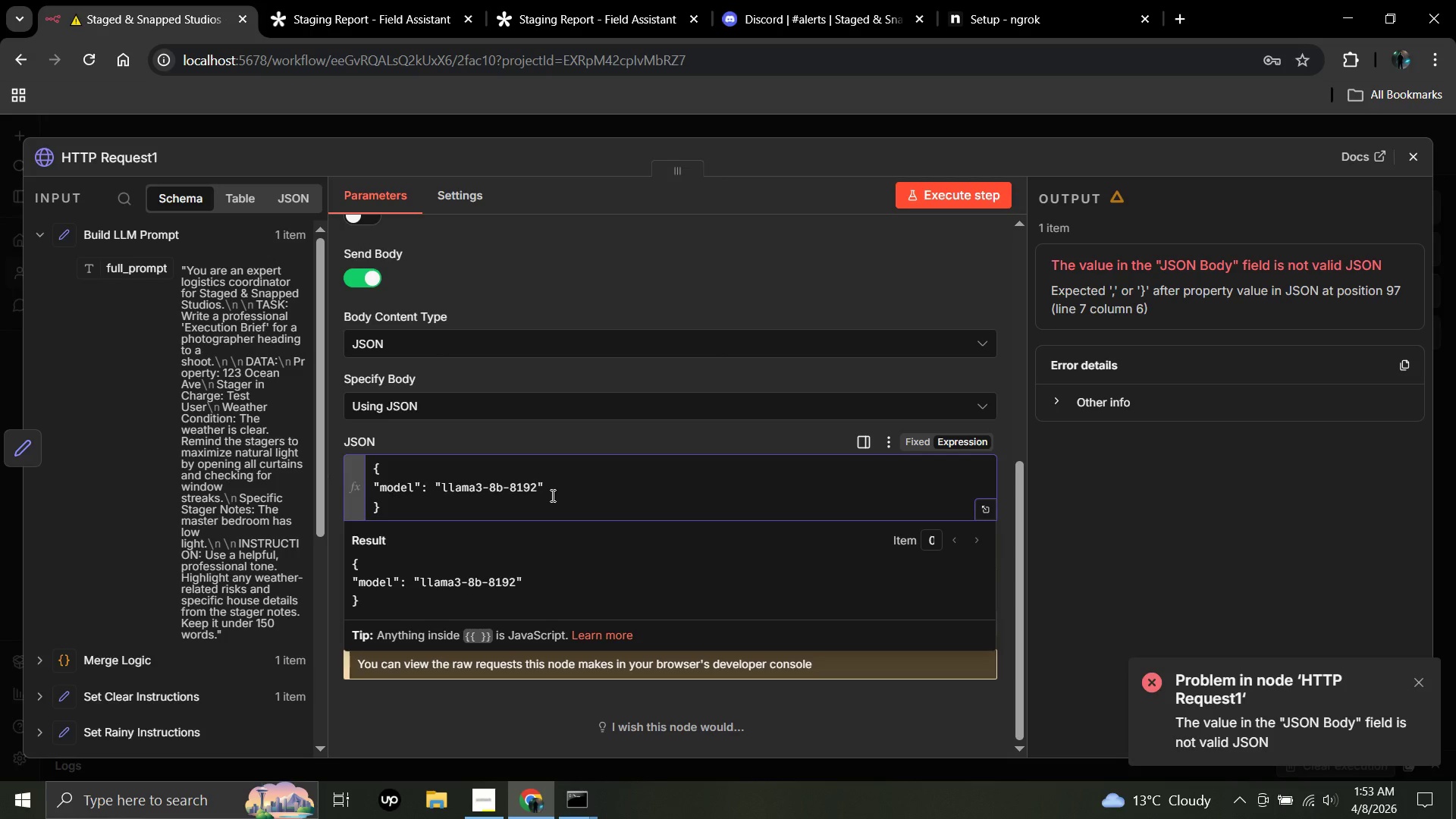 
key(ArrowRight)
 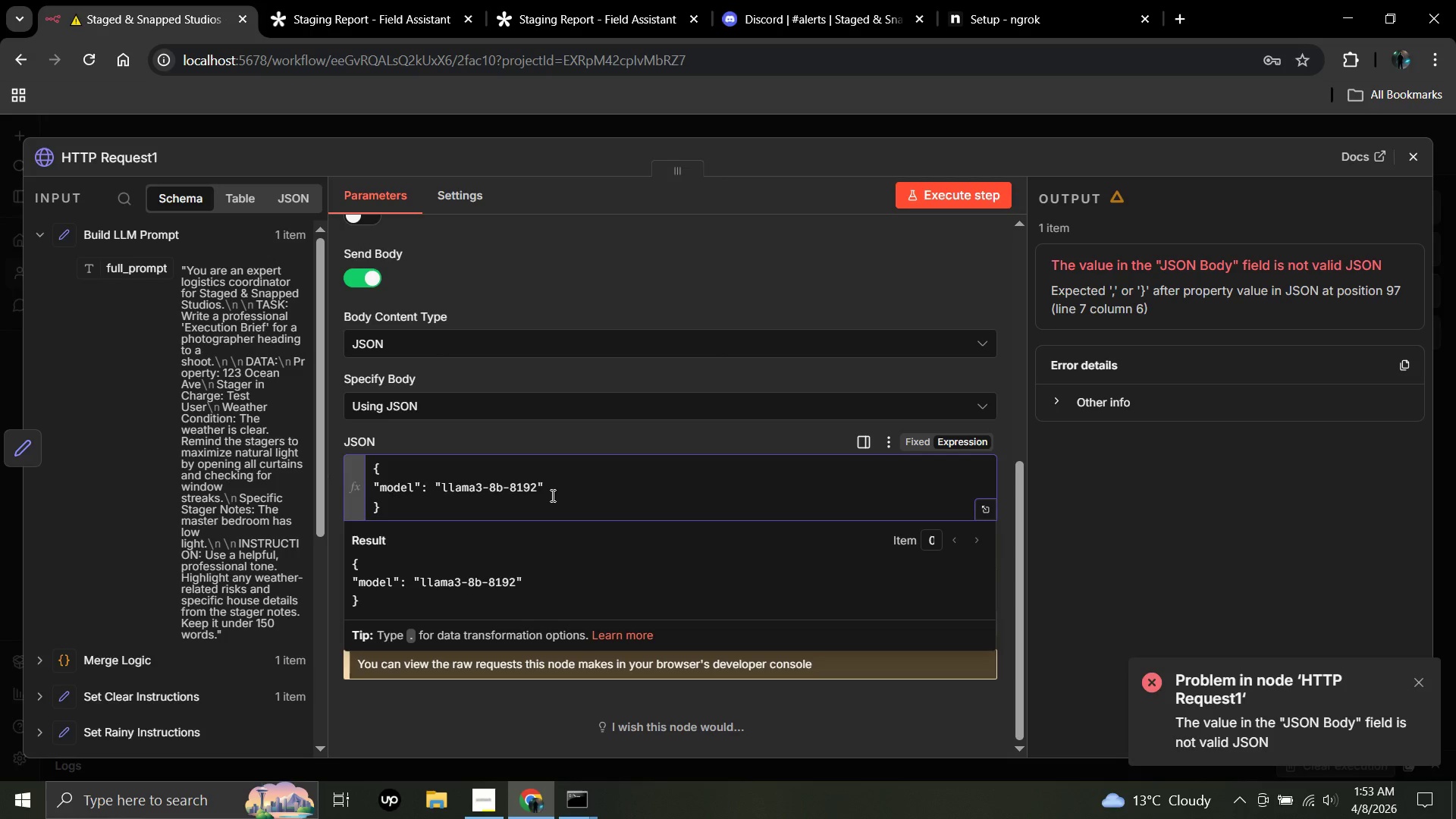 
key(Period)
 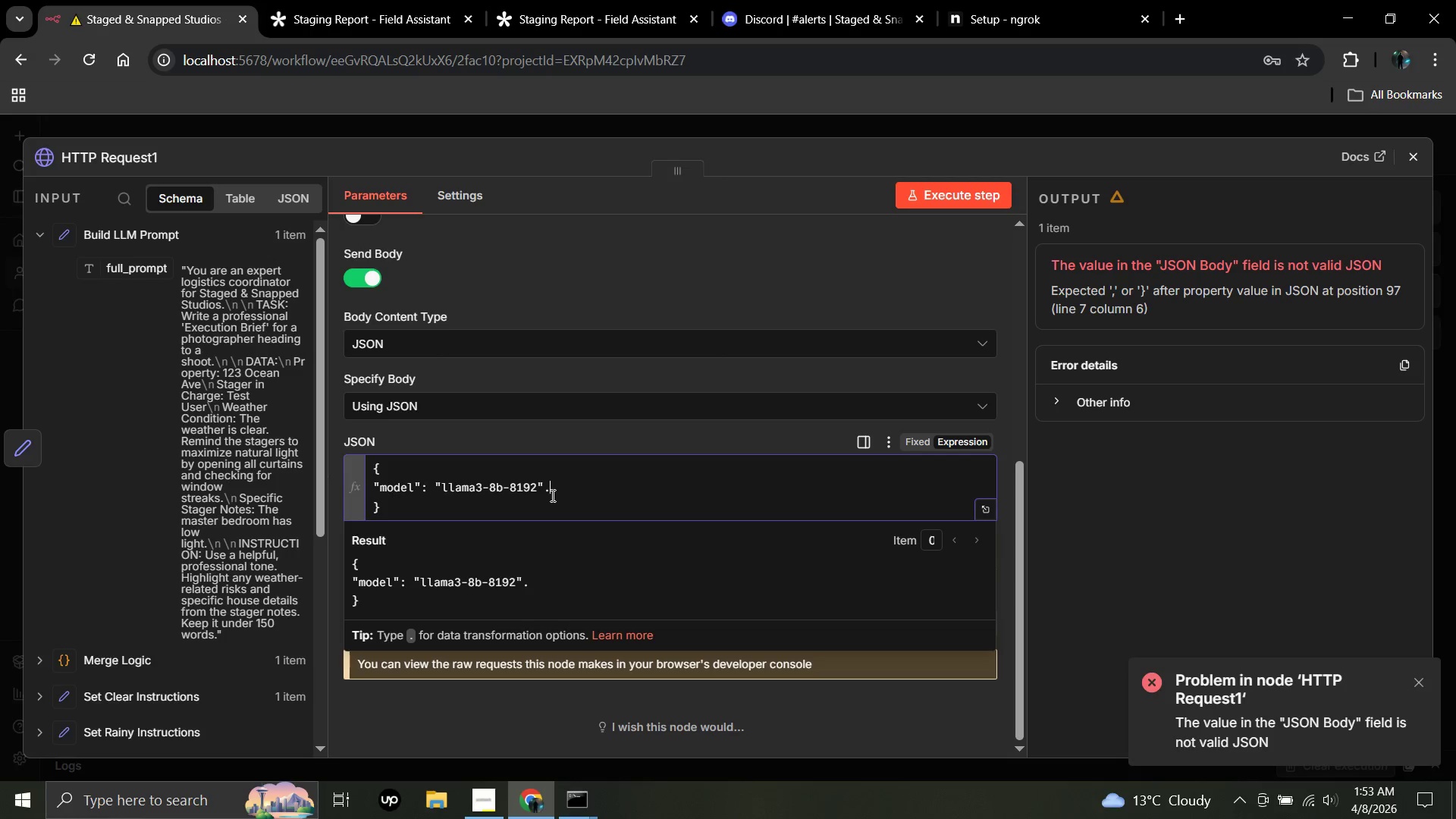 
key(Backspace)
 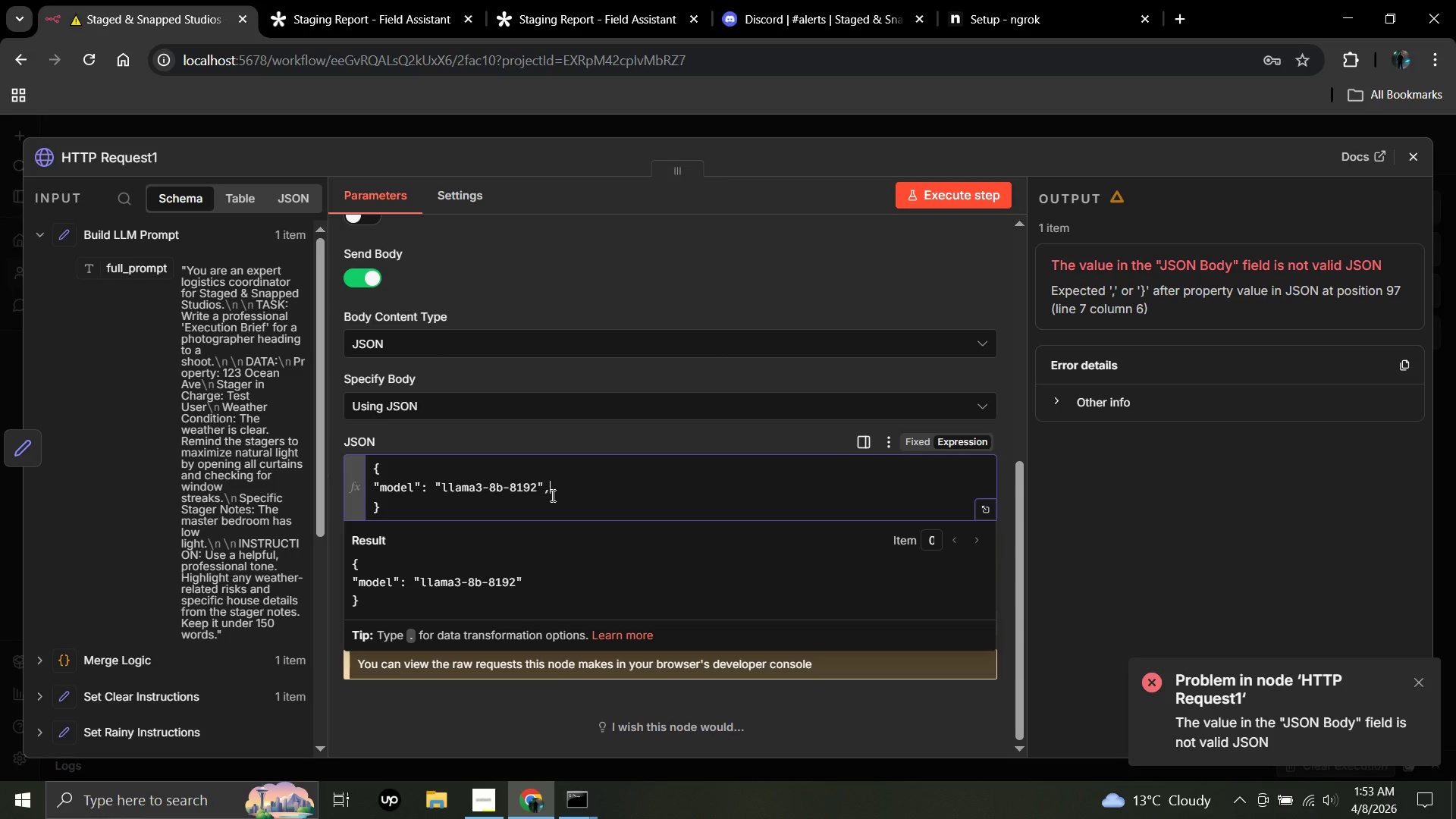 
key(Comma)
 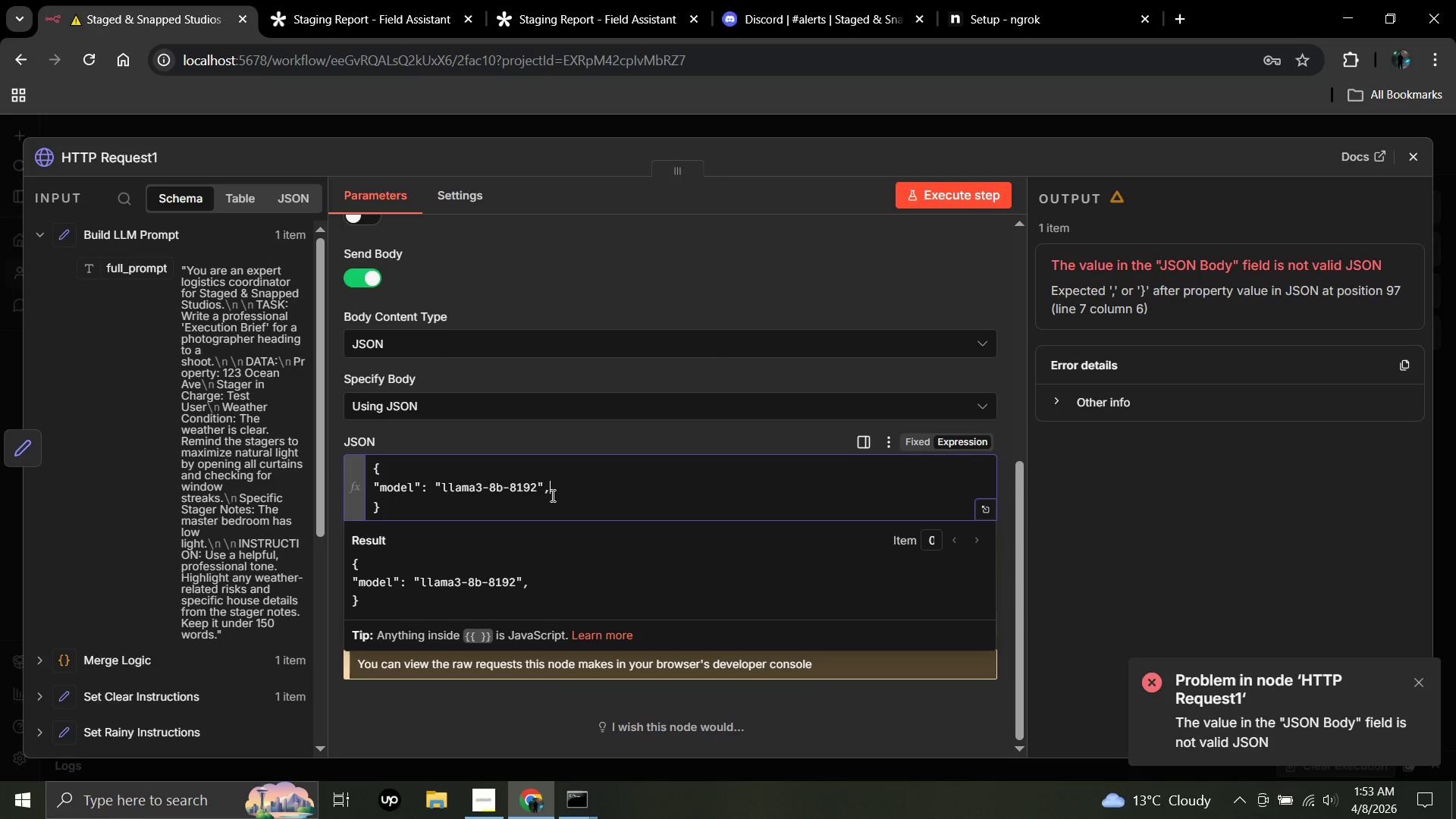 
key(Enter)
 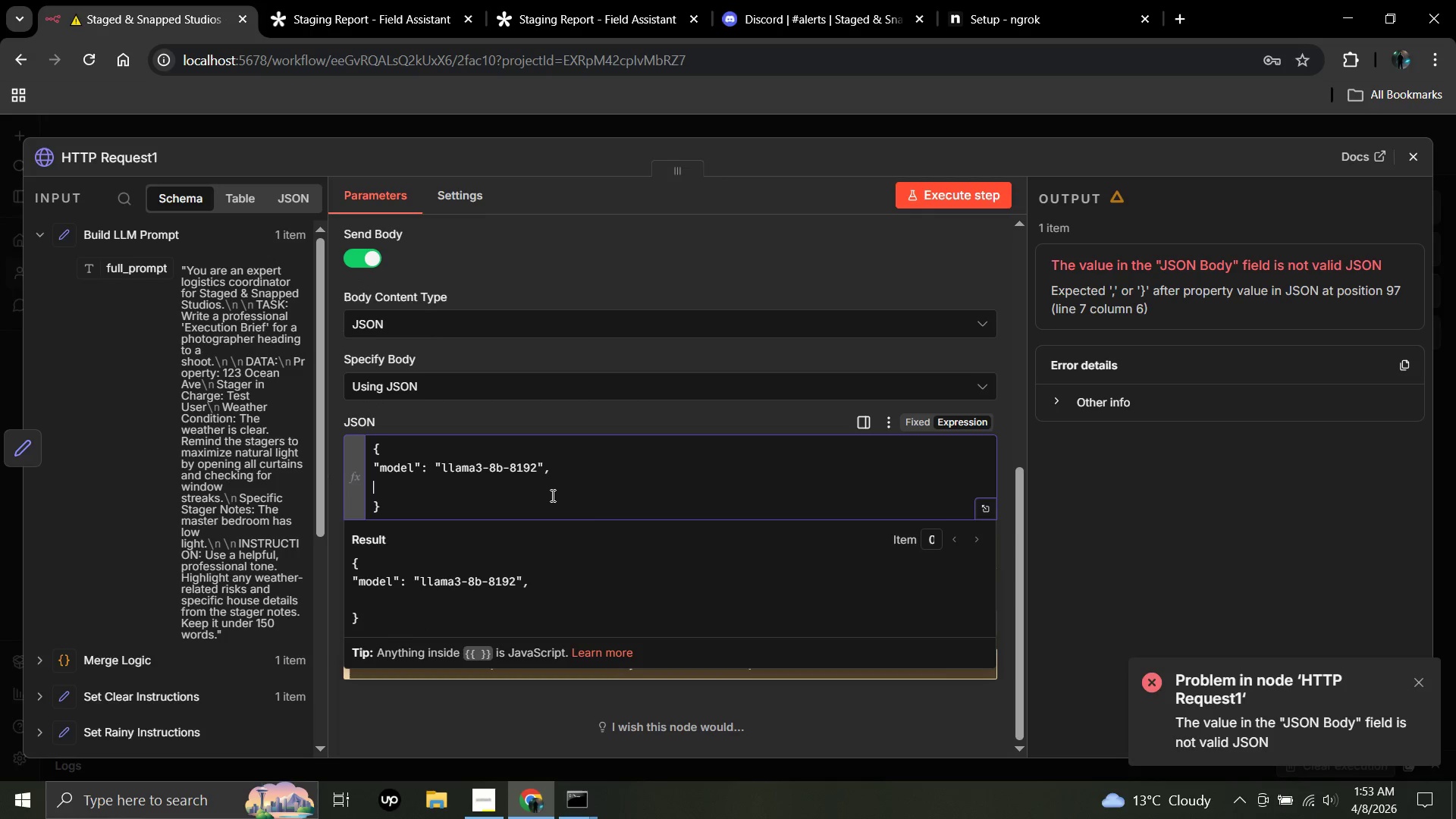 
type("maee)
key(Backspace)
key(Backspace)
key(Backspace)
type(essages)
 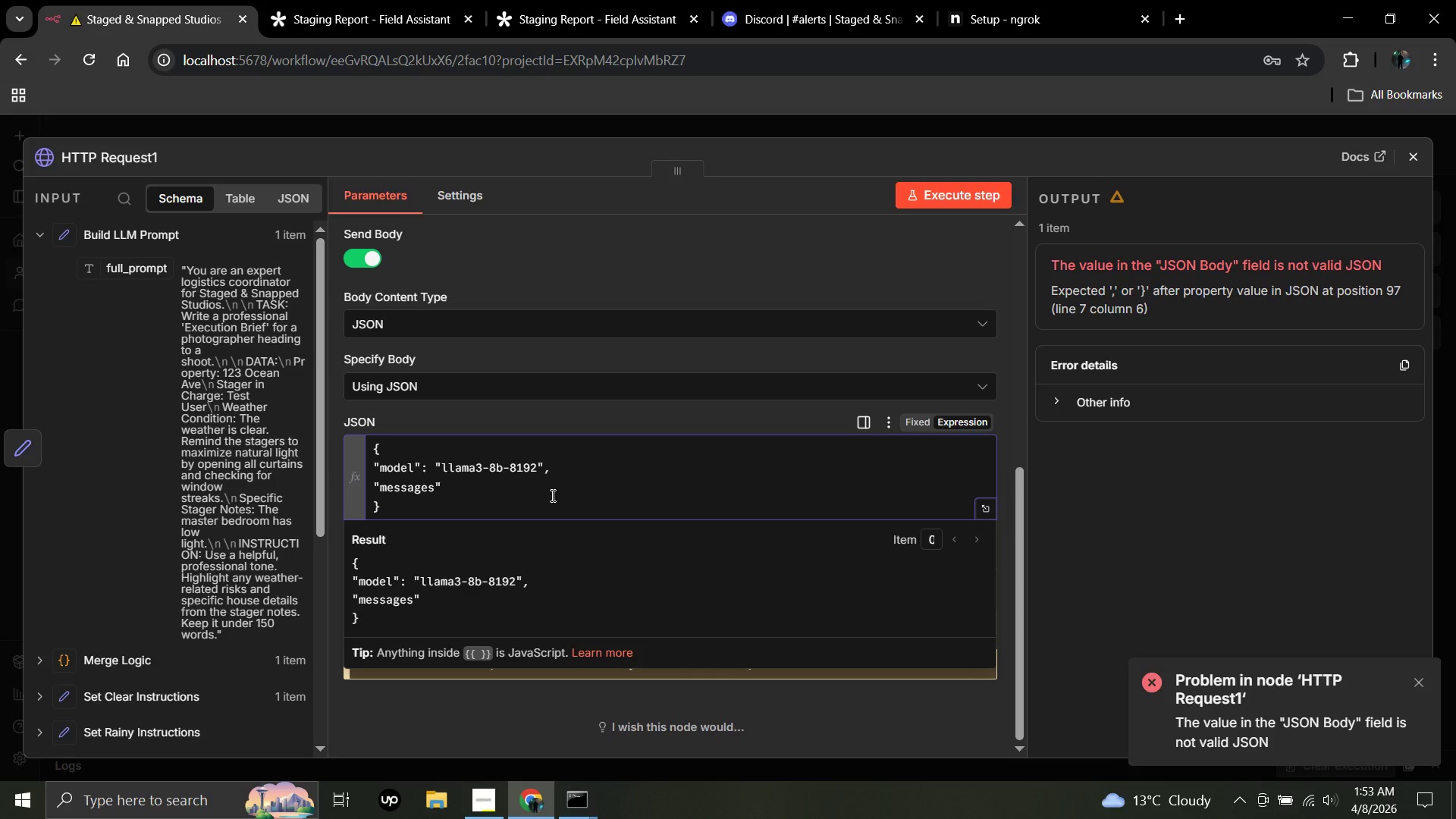 
key(ArrowRight)
 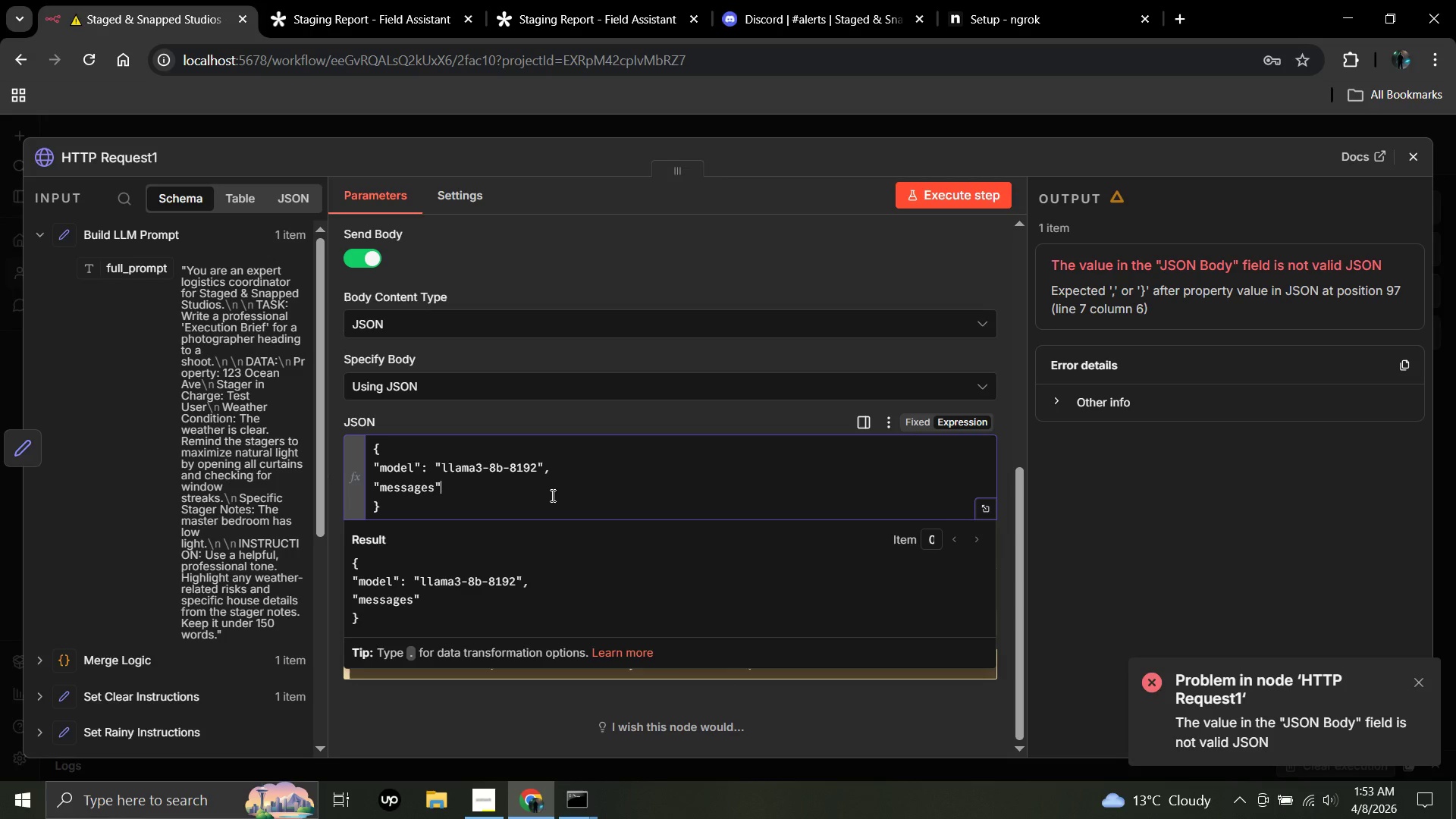 
key(Shift+Semicolon)
 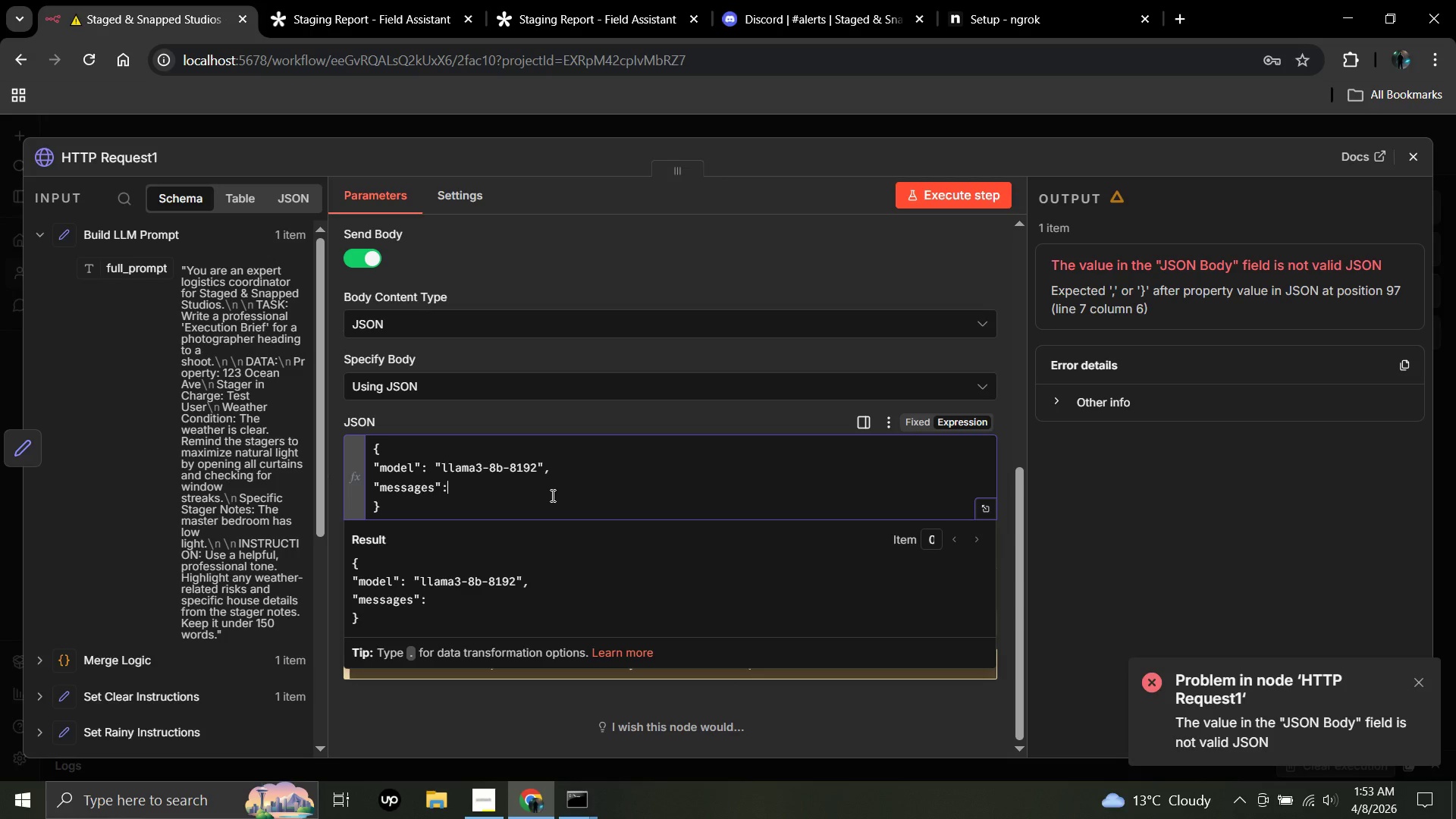 
key(Space)
 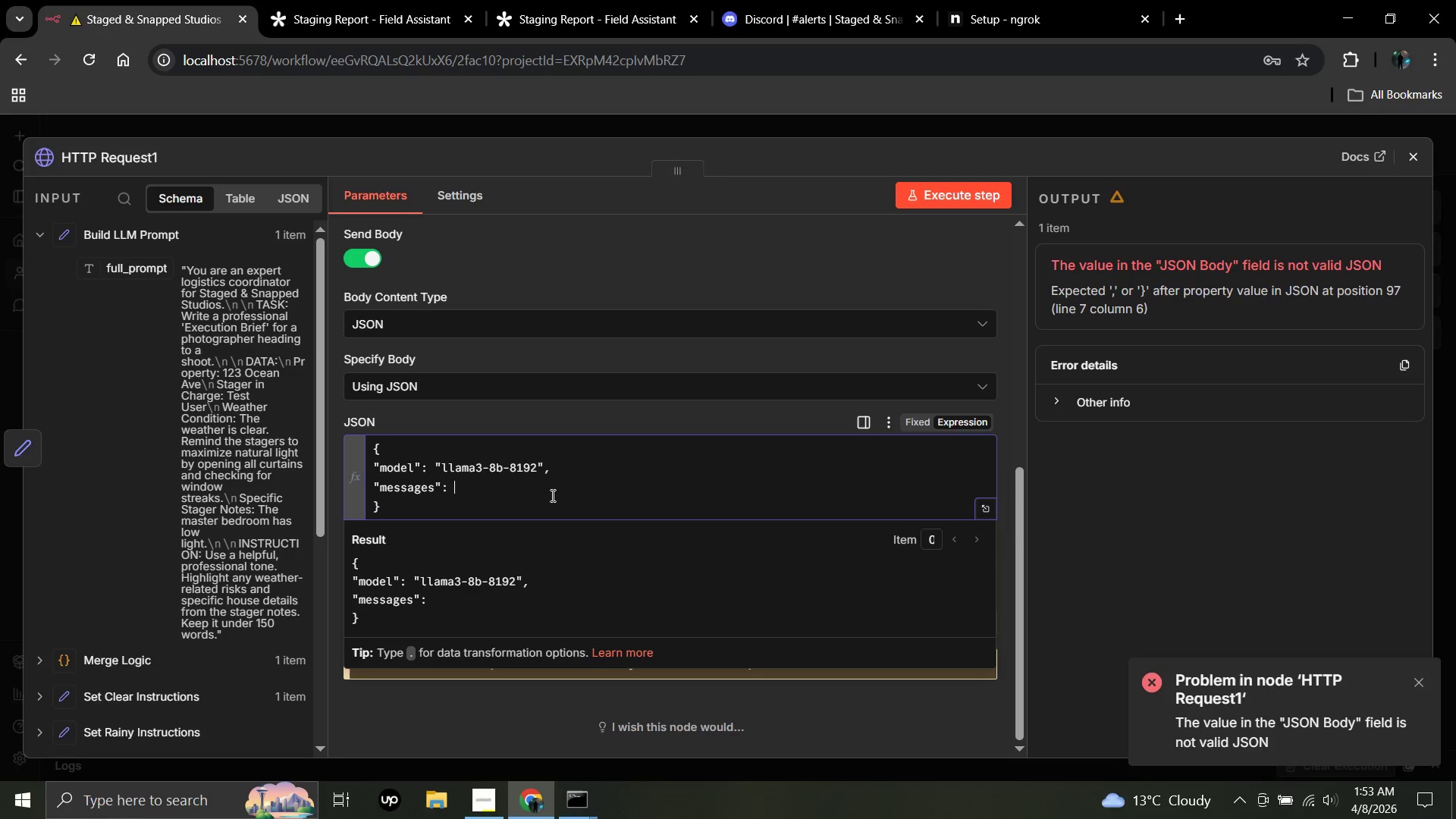 
key(BracketLeft)
 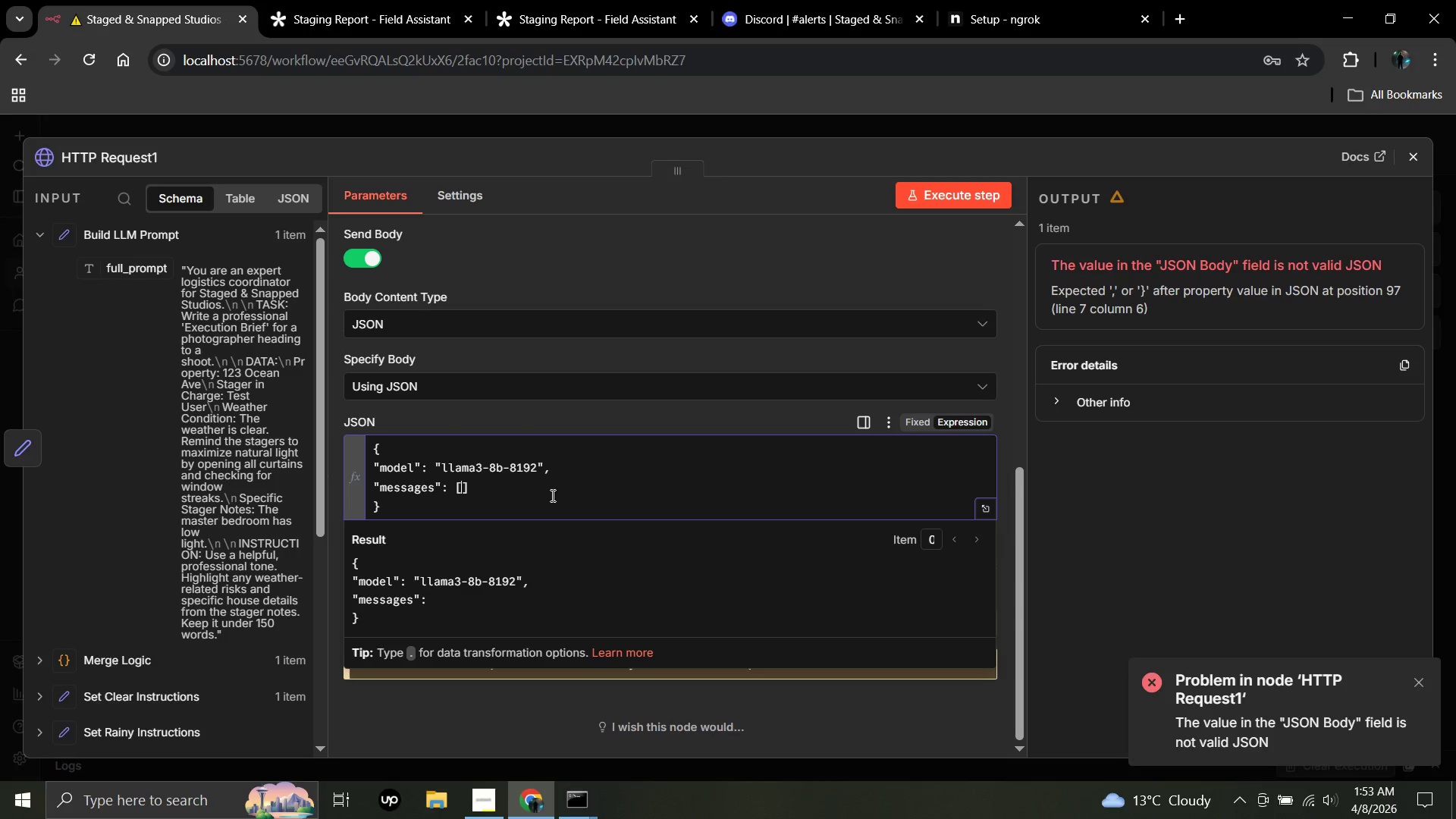 
key(Enter)
 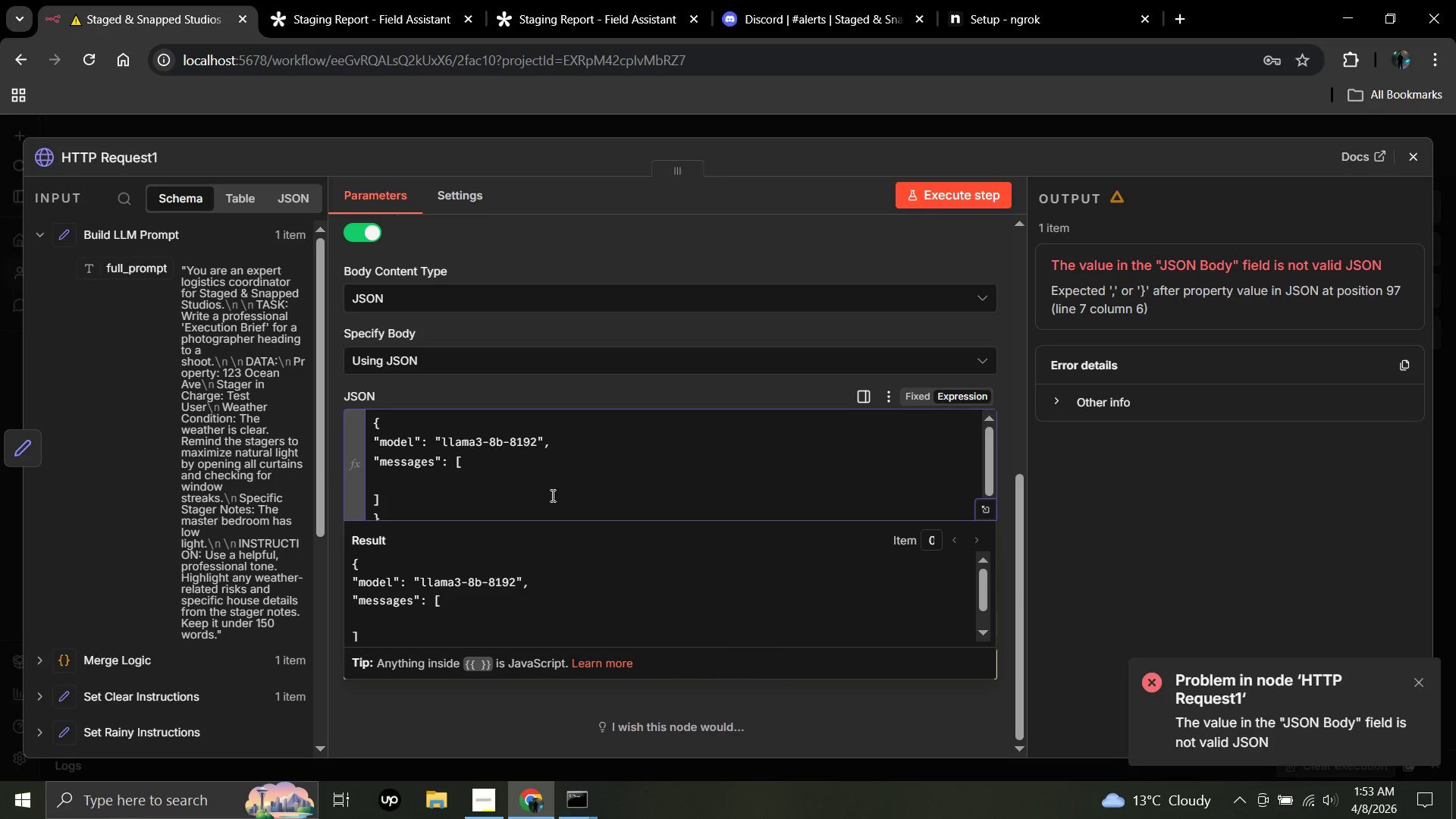 
key(Shift+BracketLeft)
 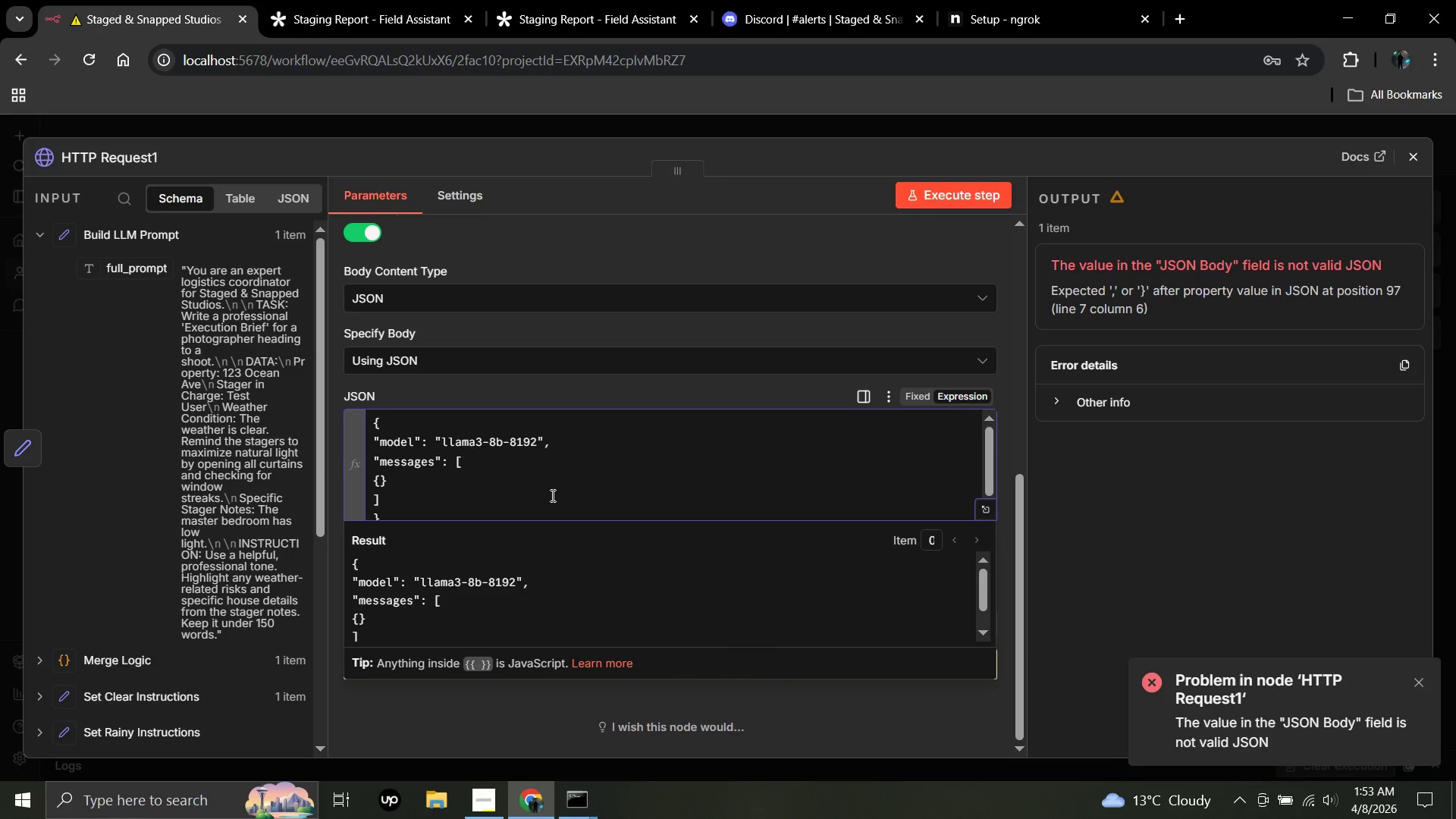 
key(Enter)
 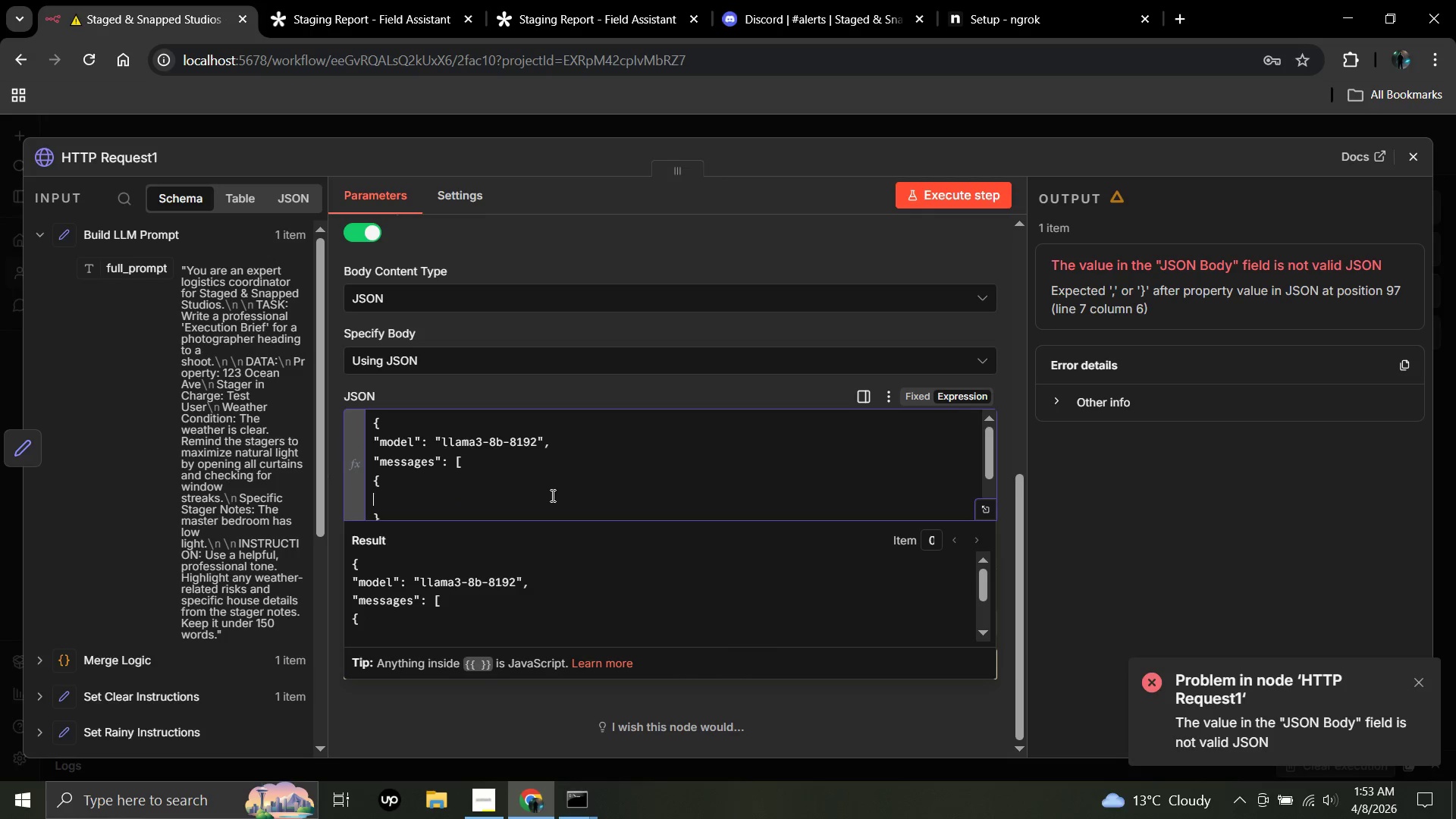 
type("role)
 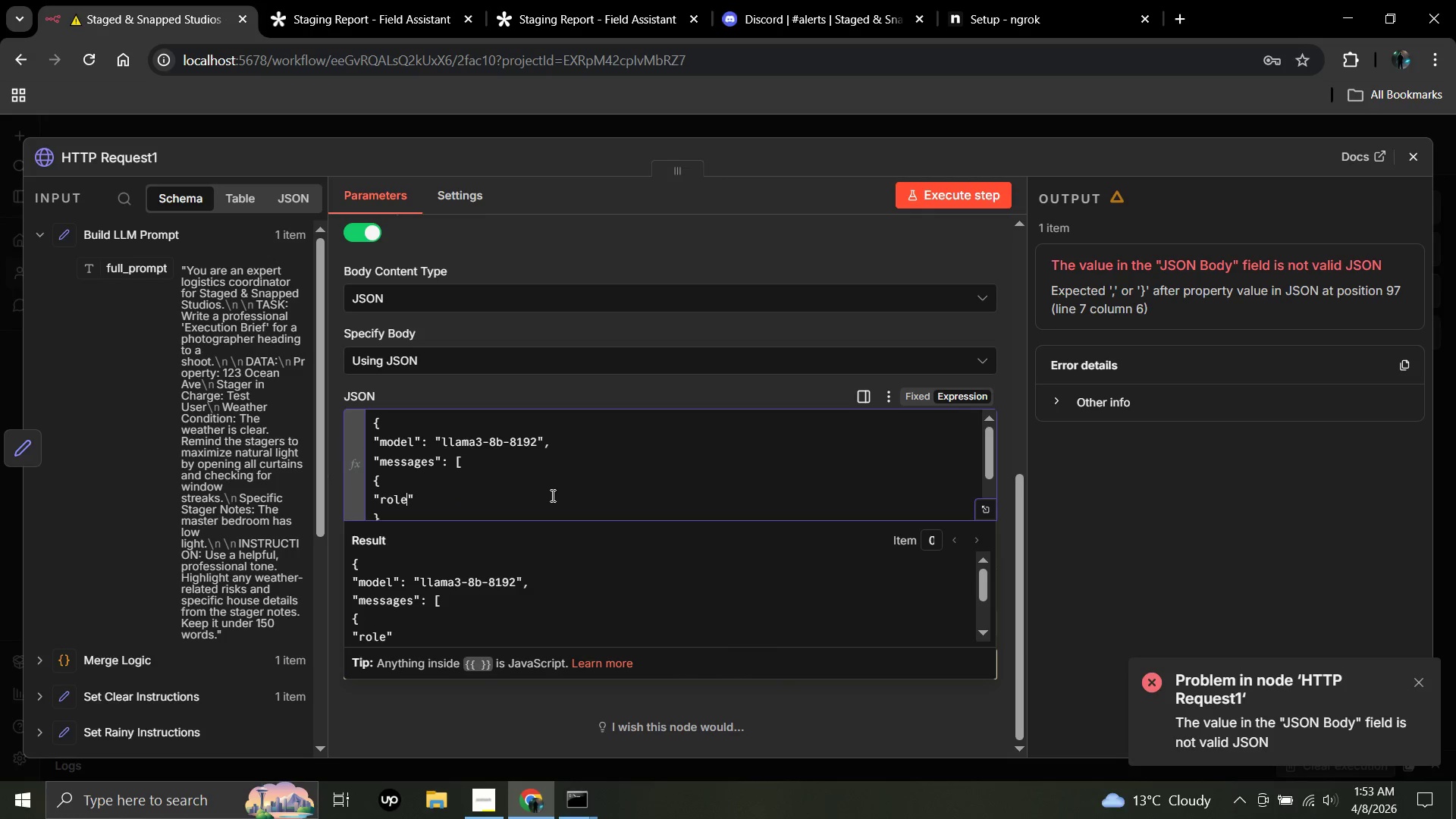 
key(ArrowRight)
 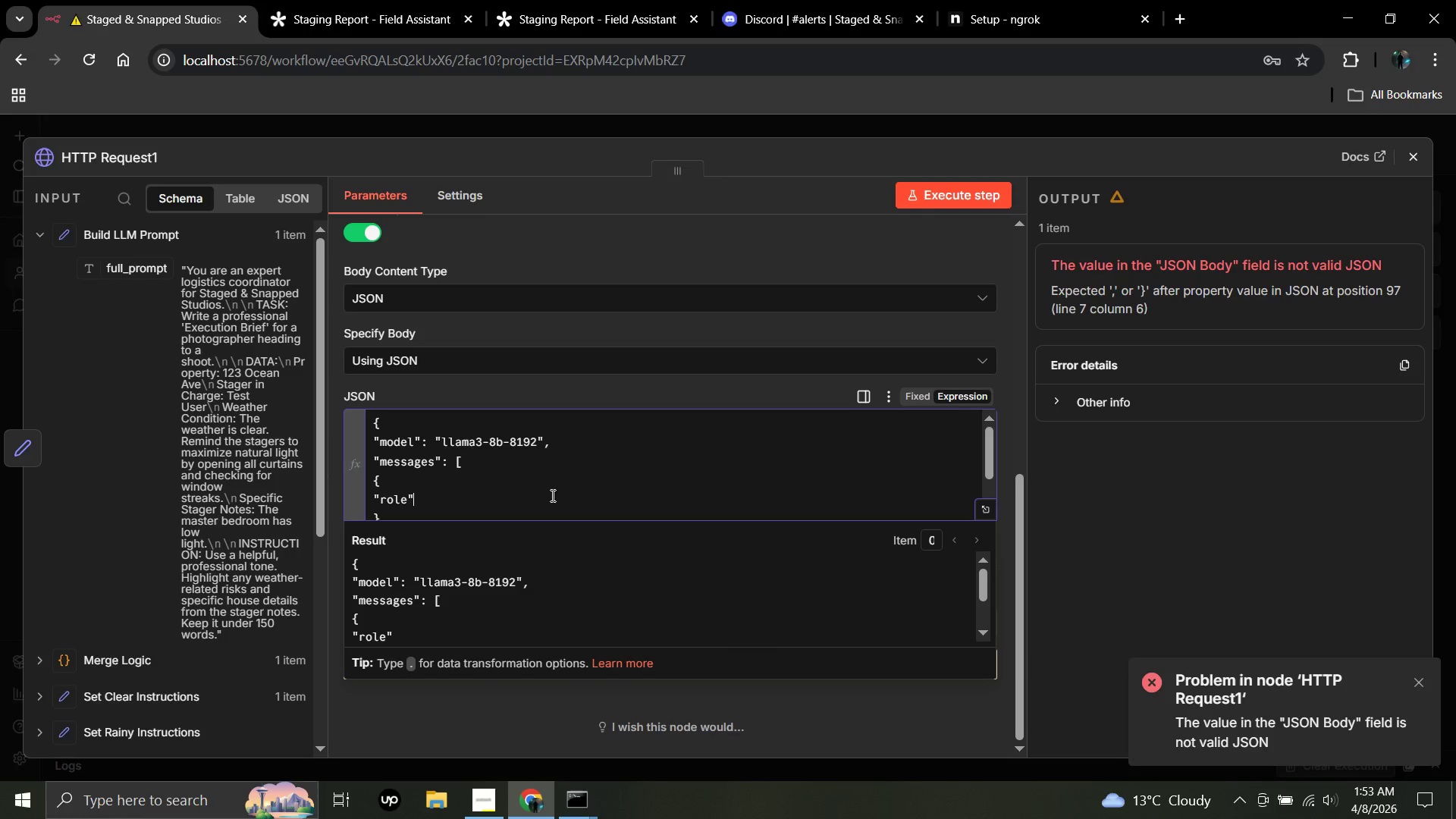 
type(: "user)
 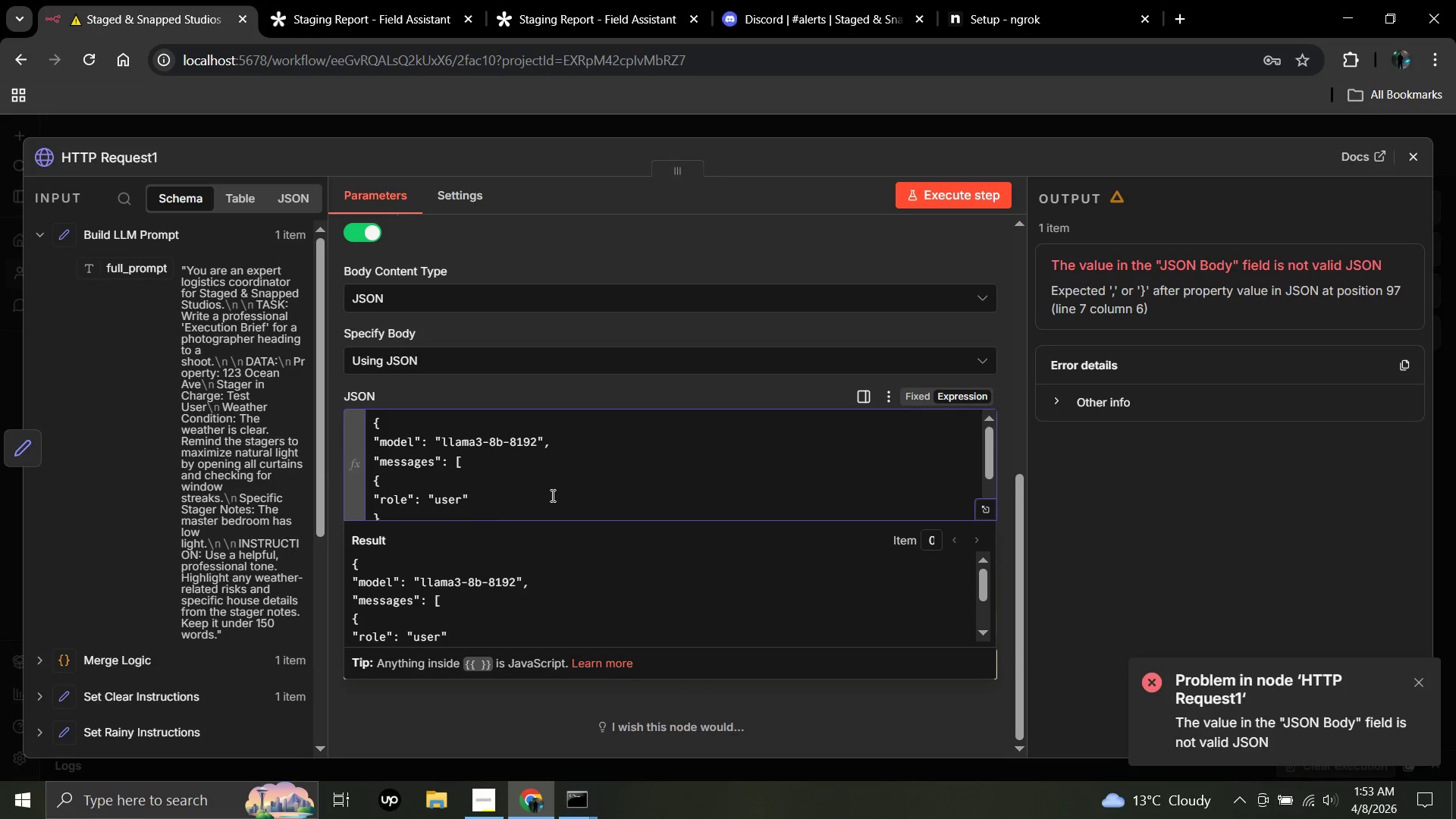 
key(ArrowRight)
 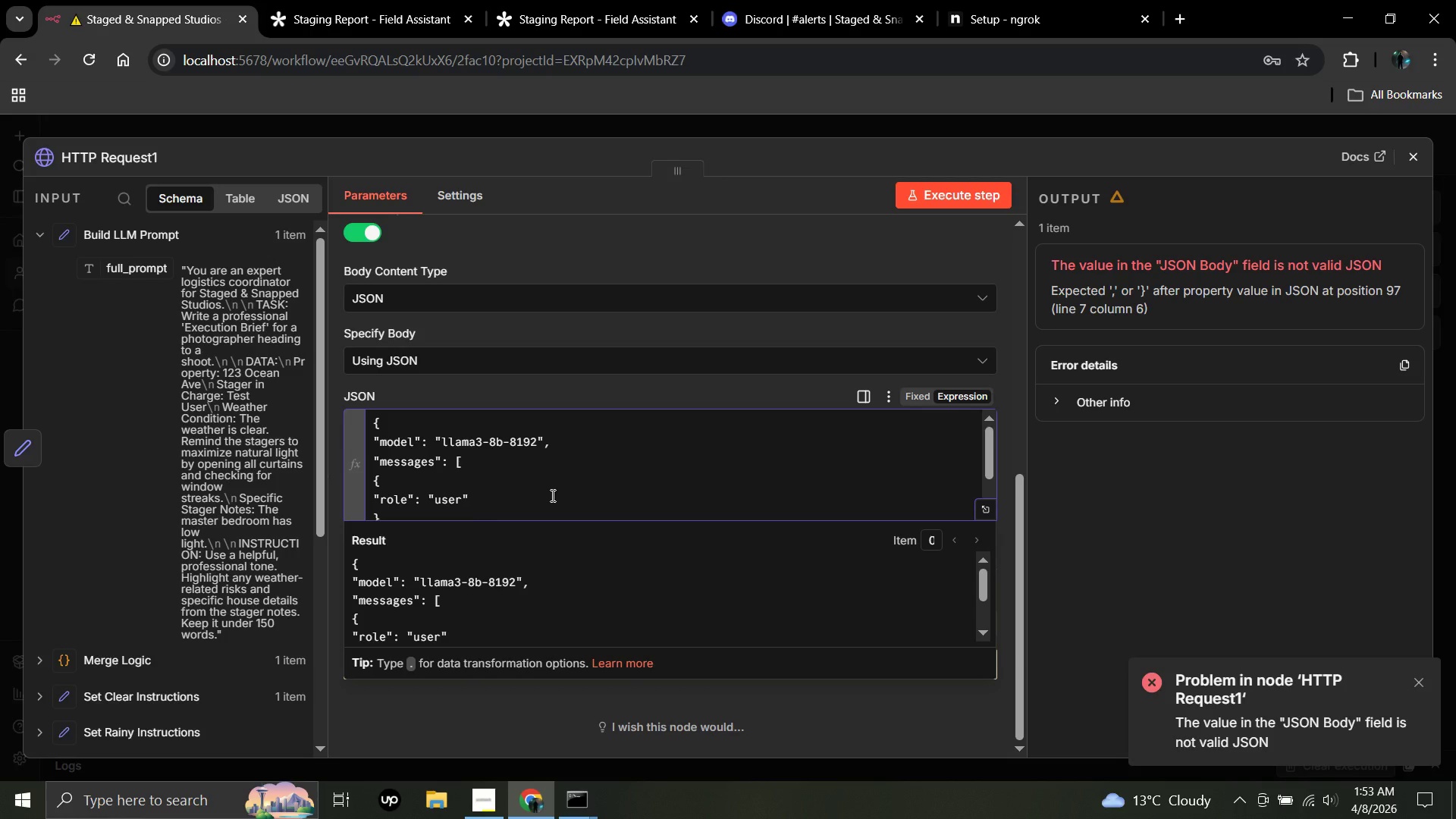 
key(Comma)
 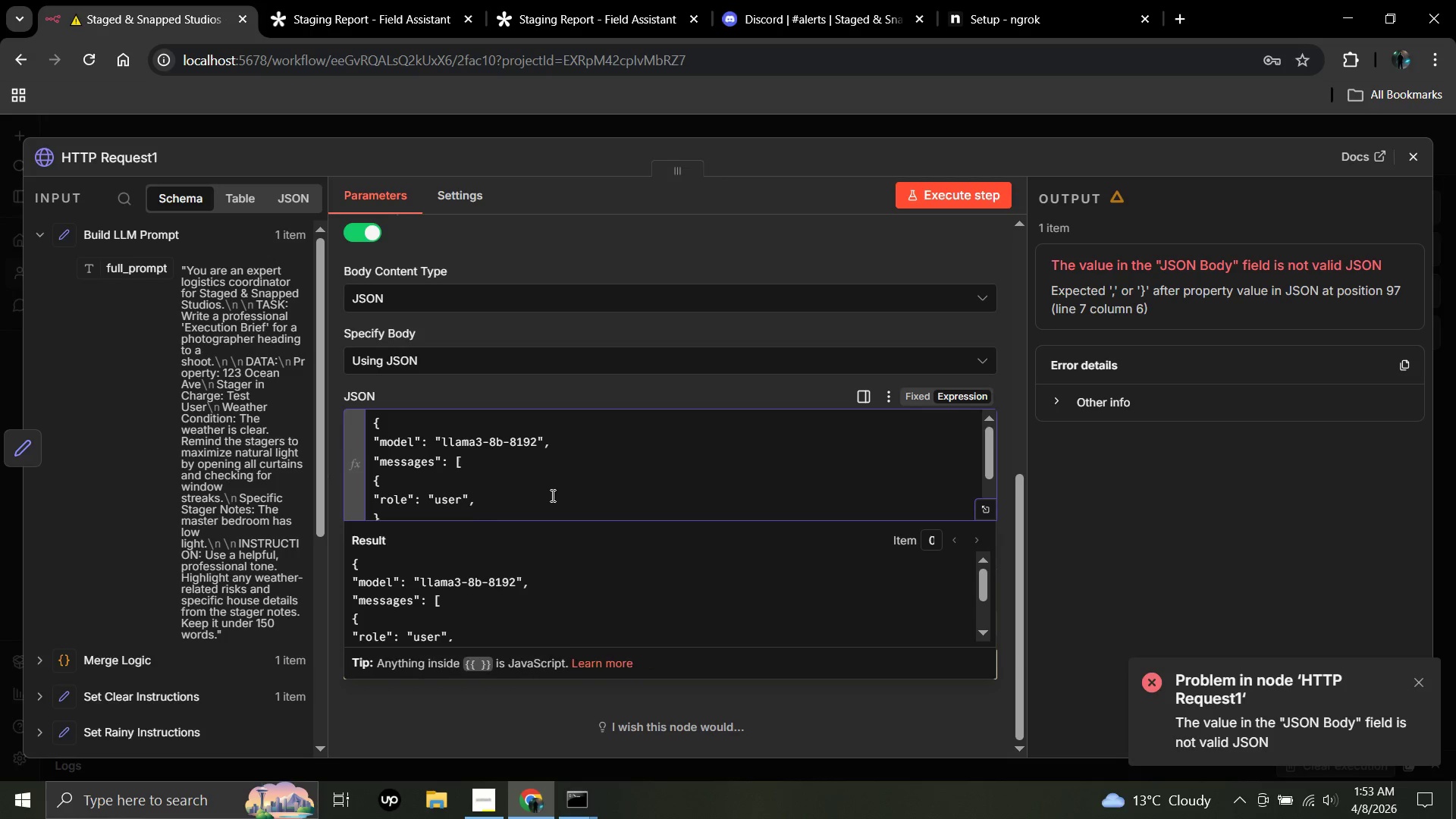 
key(Enter)
 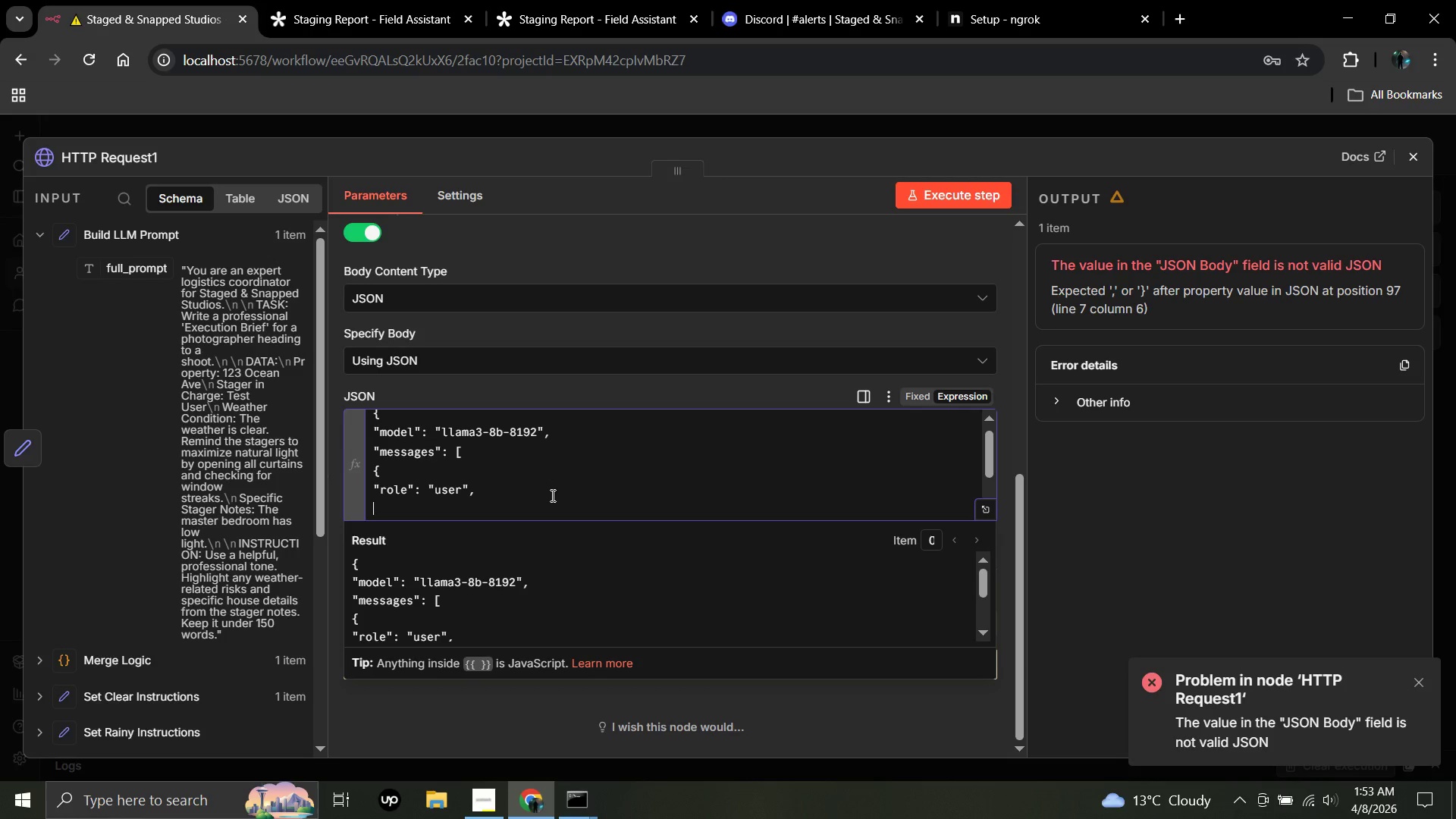 
type("content)
 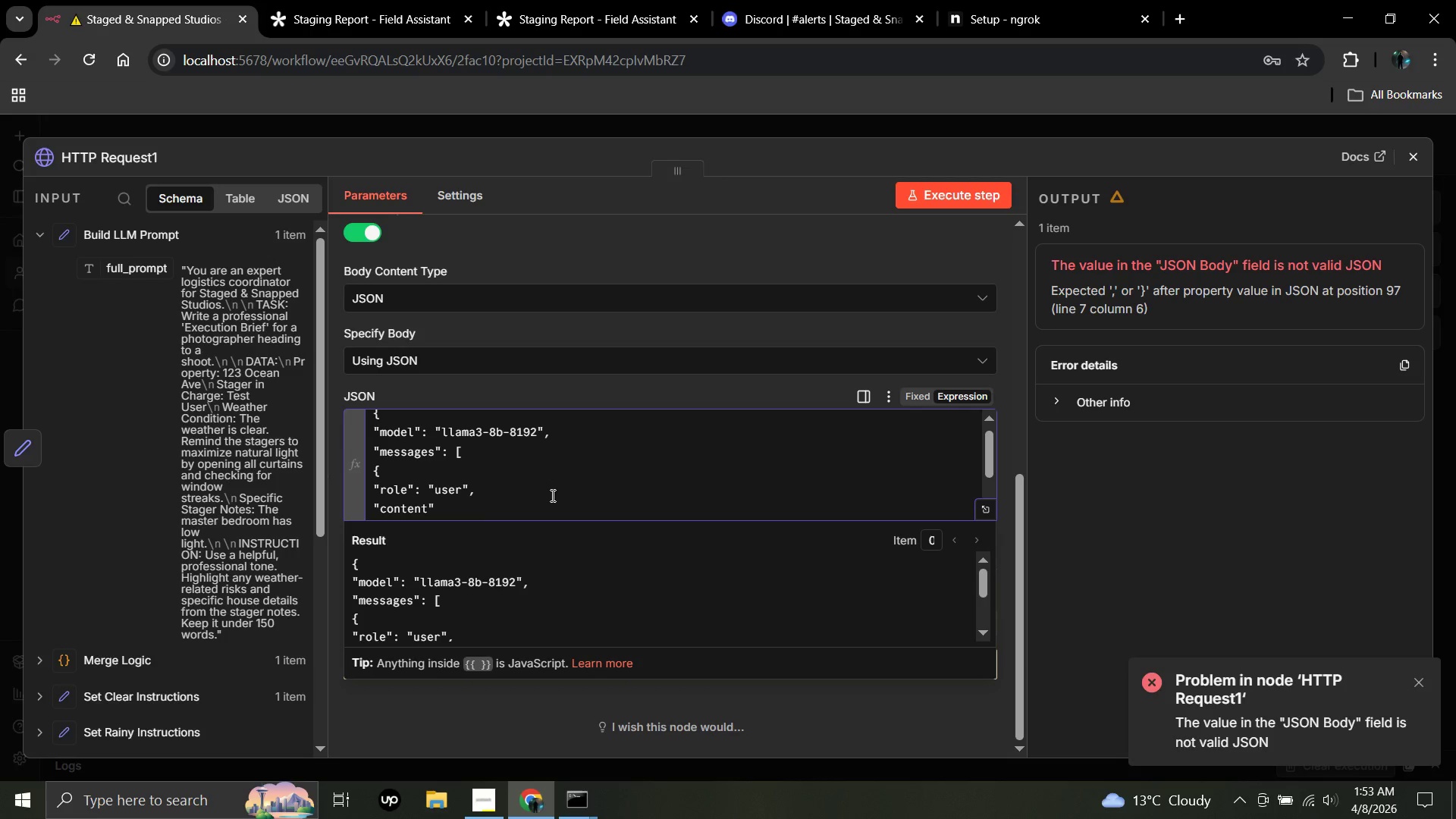 
key(ArrowRight)
 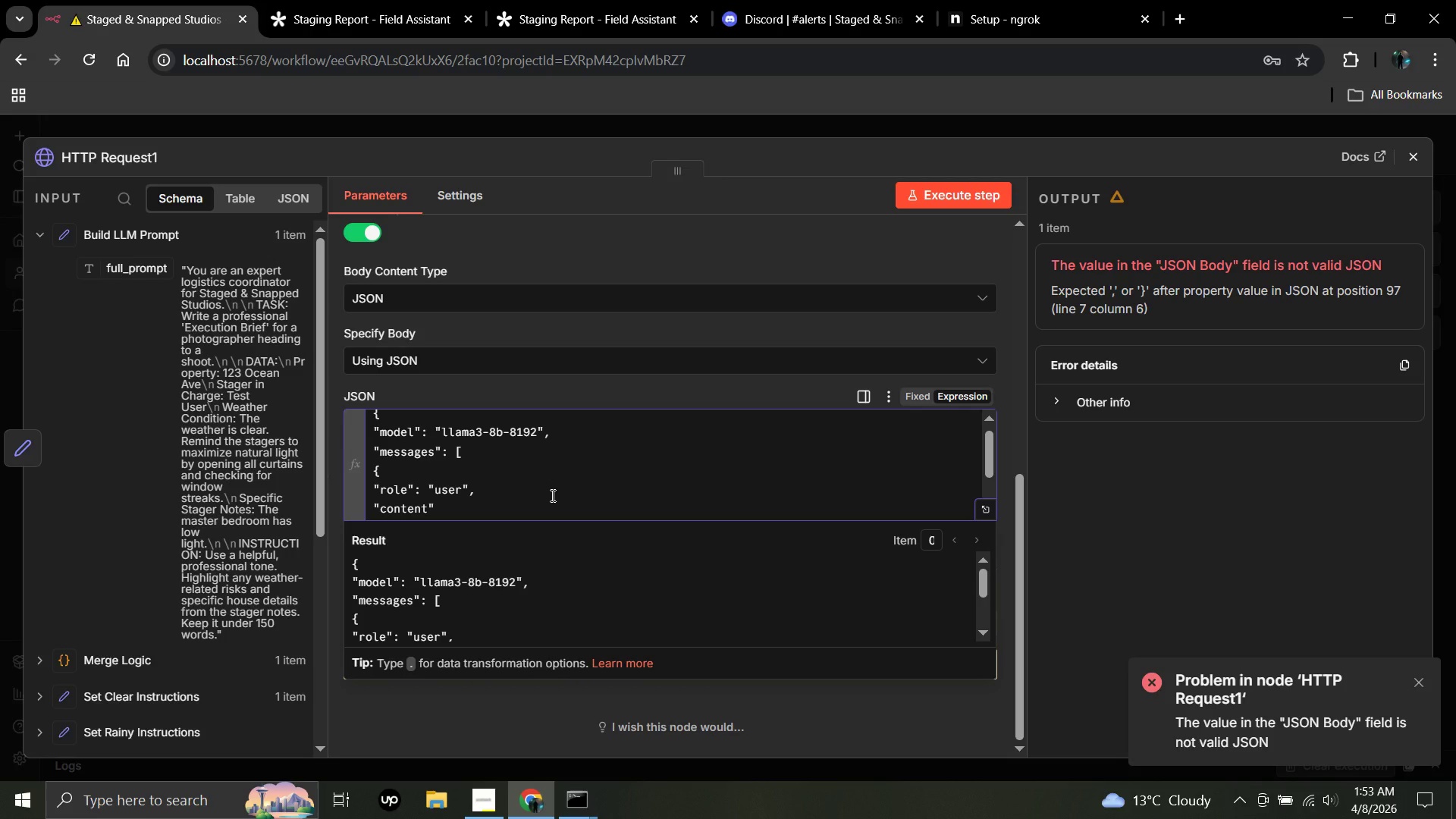 
key(Shift+Semicolon)
 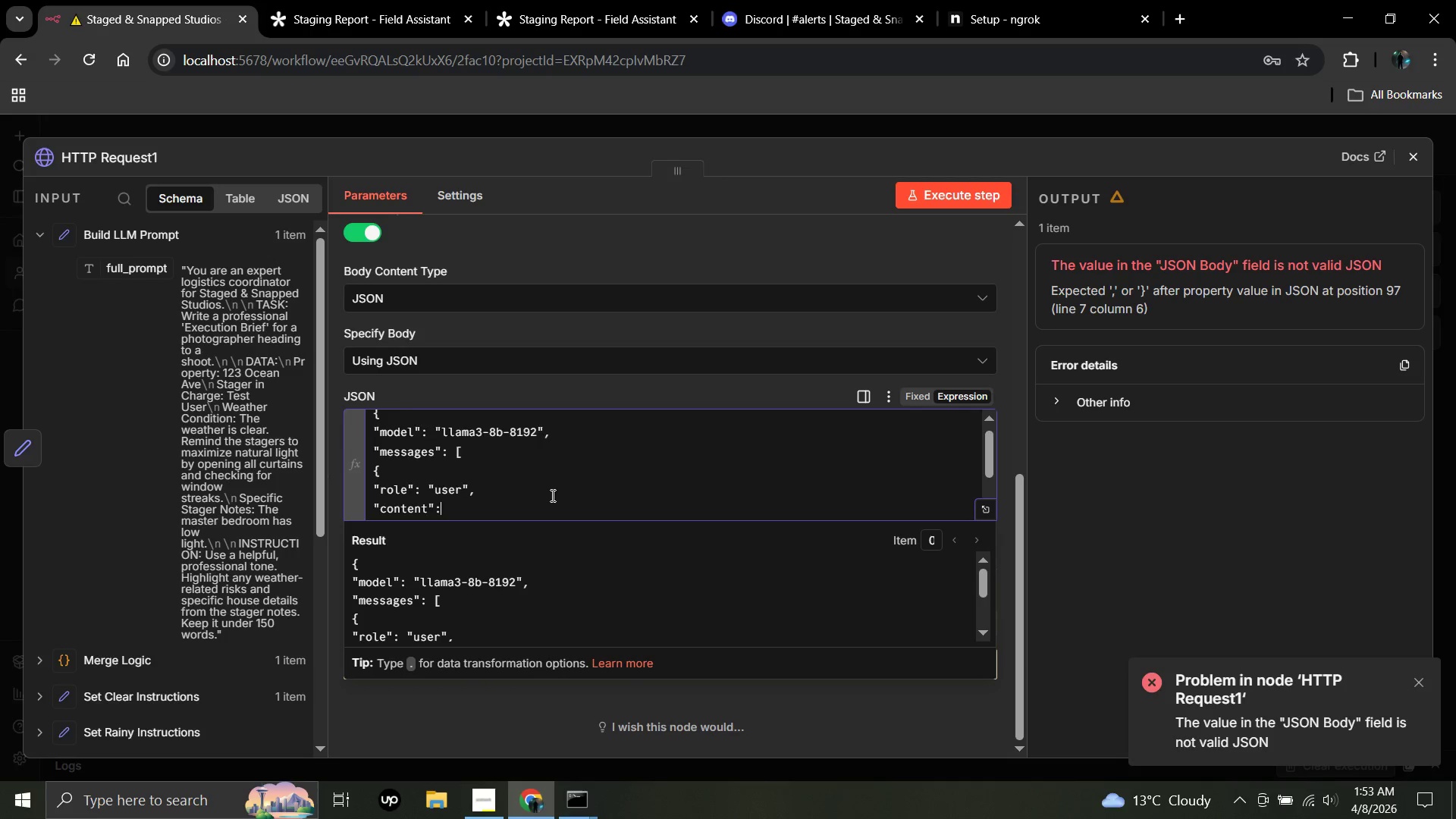 
key(Enter)
 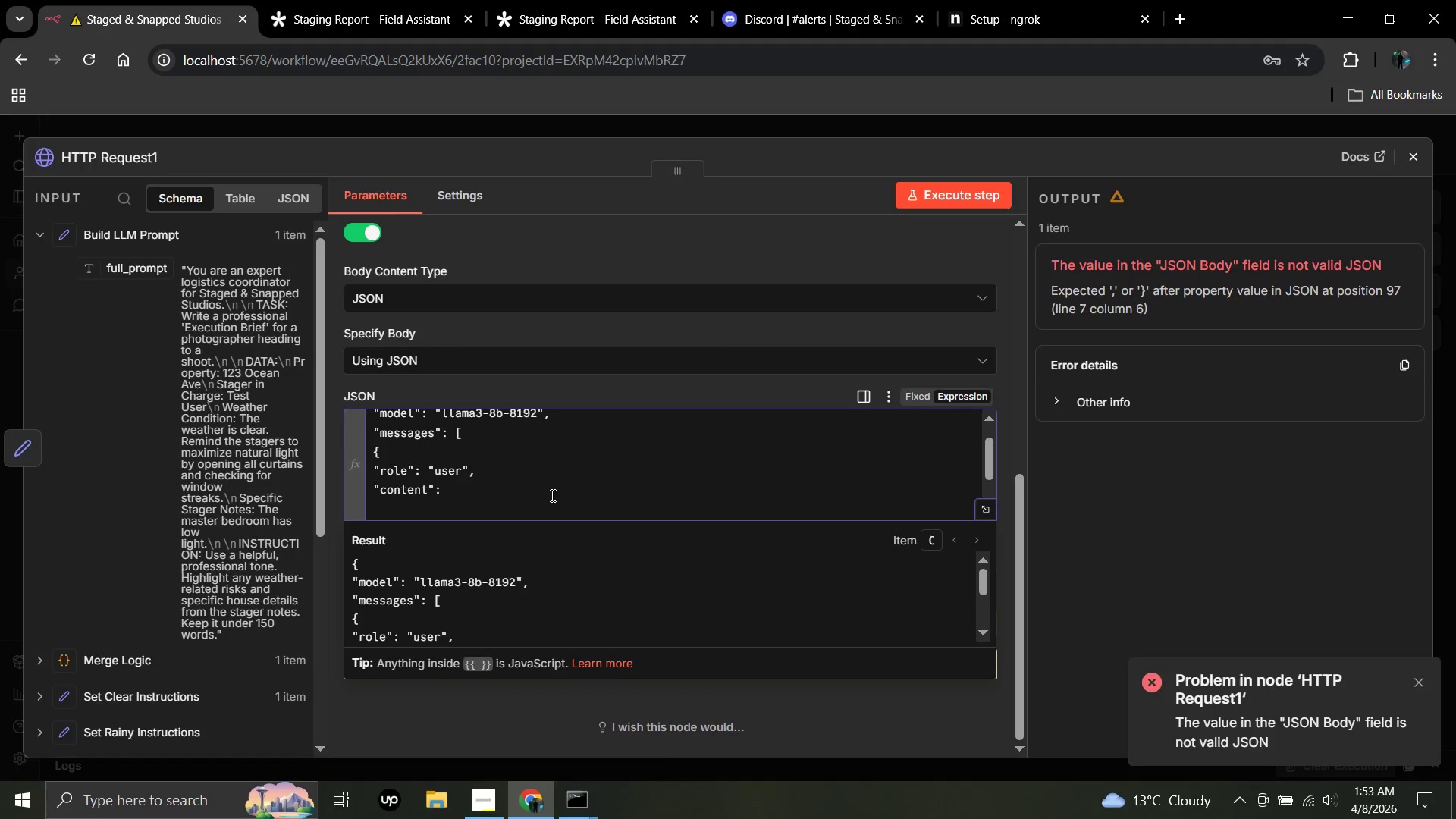 
key(Shift+Quote)
 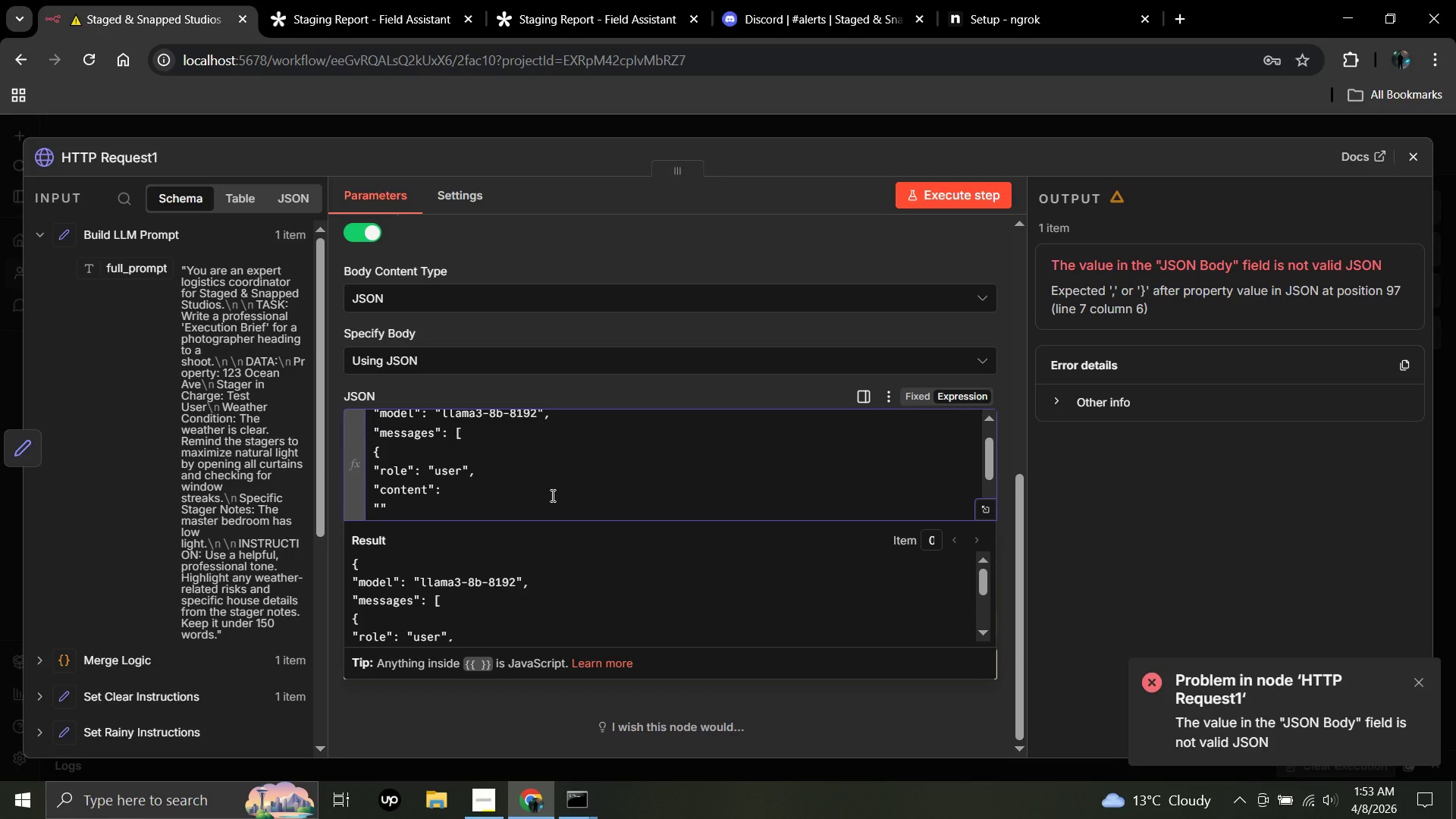 
key(Equal)
 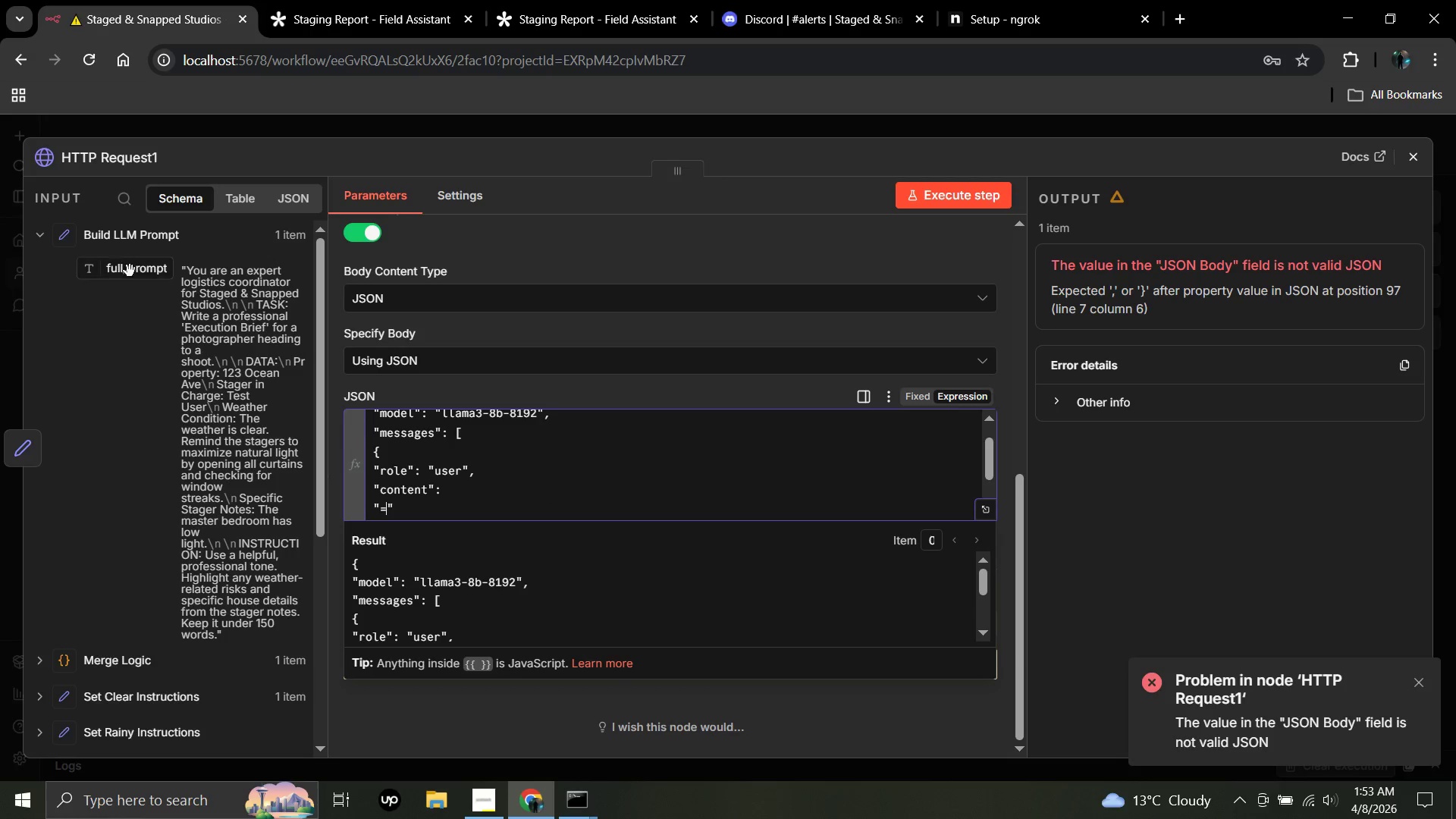 
left_click_drag(start_coordinate=[150, 278], to_coordinate=[388, 516])
 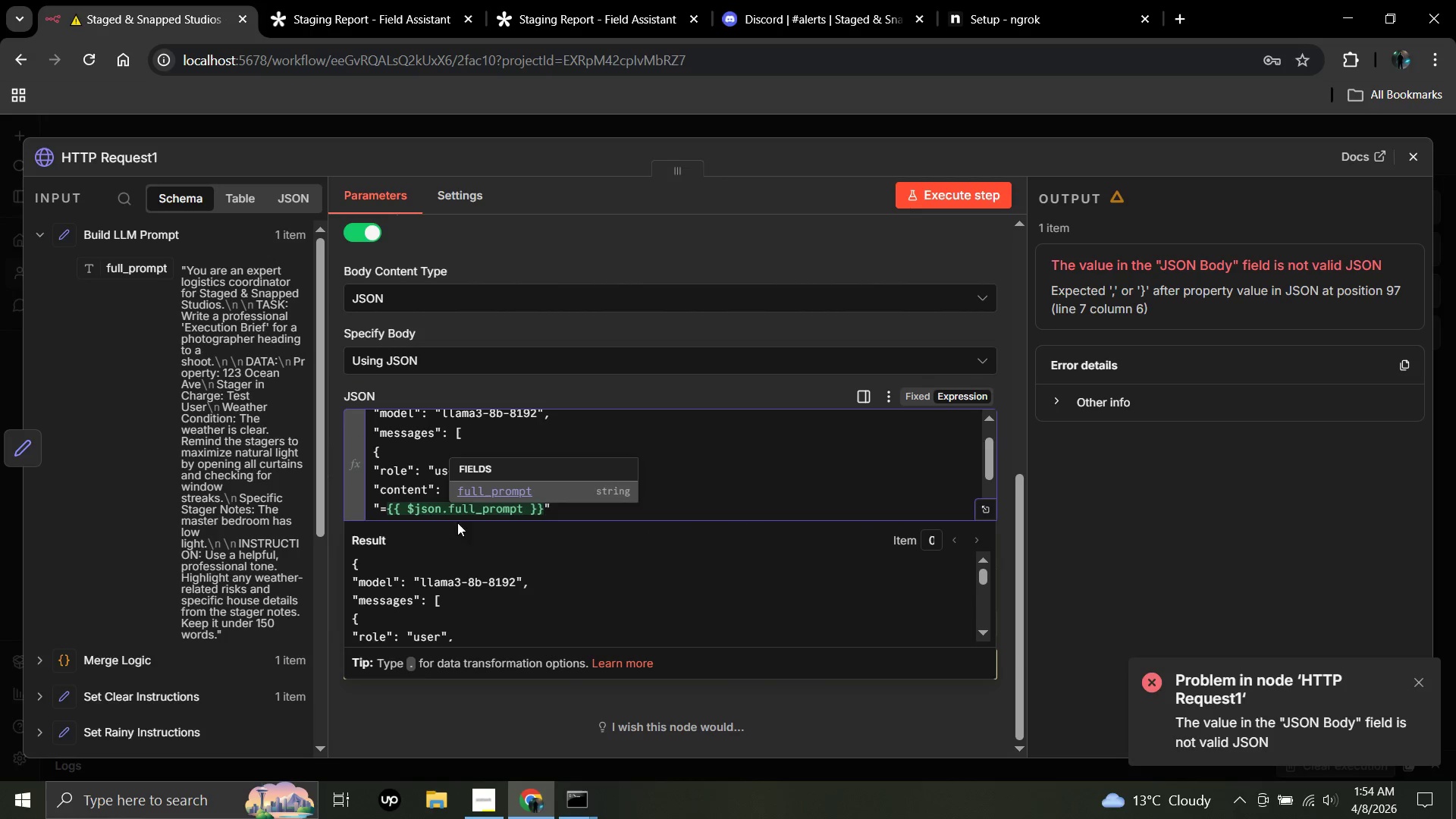 
scroll: coordinate [717, 487], scroll_direction: down, amount: 3.0
 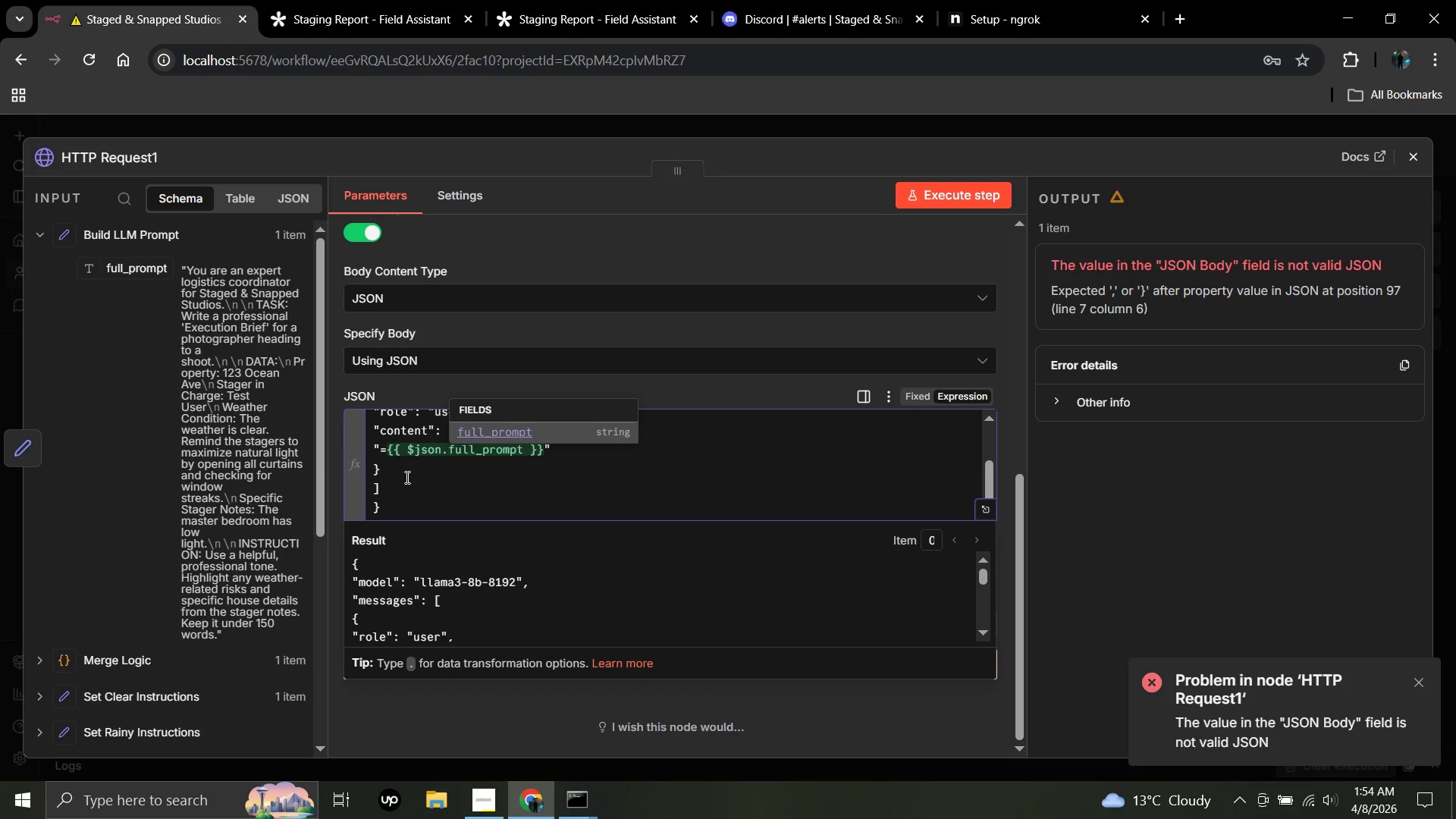 
left_click([406, 477])
 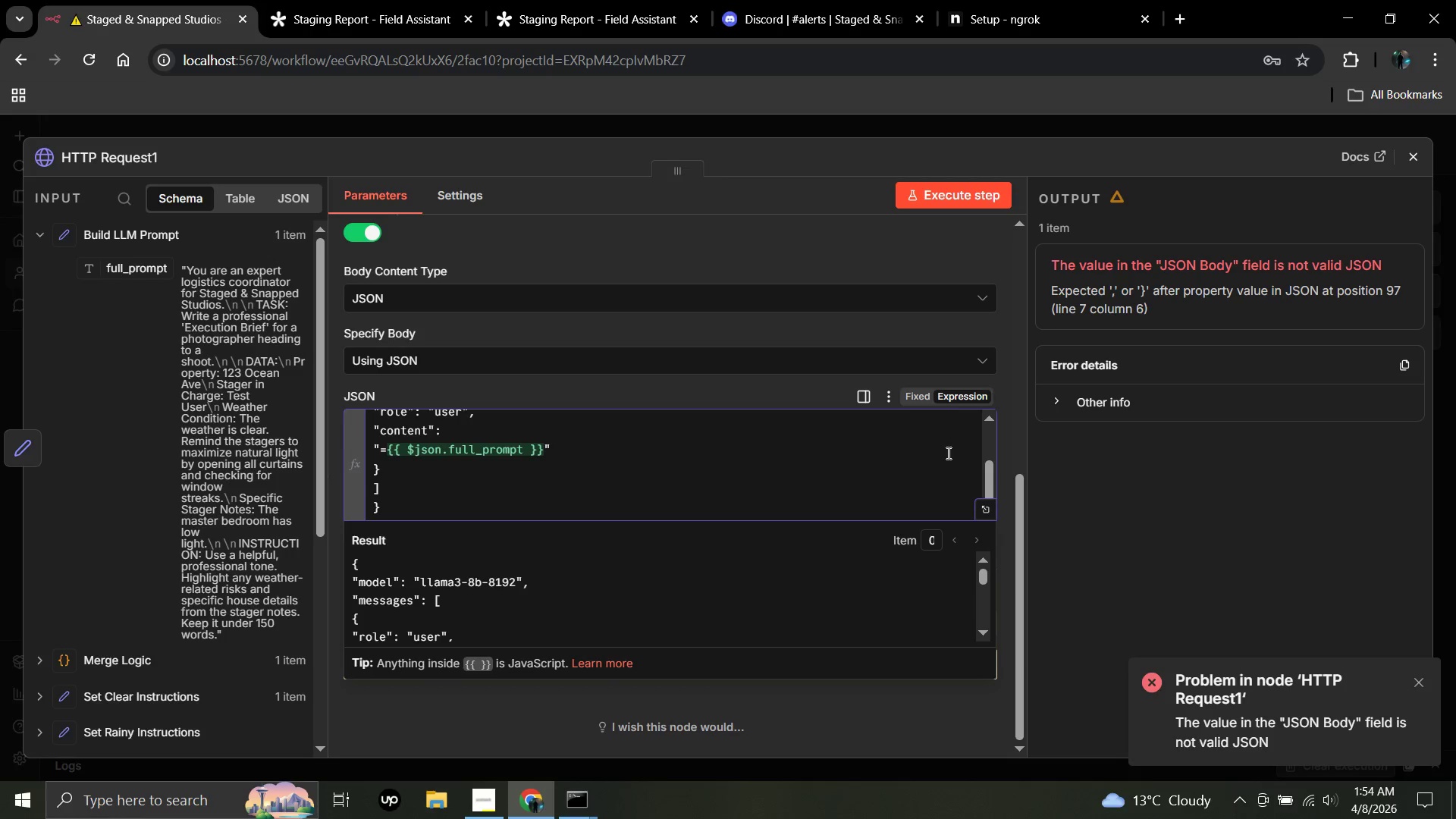 
left_click([1015, 423])
 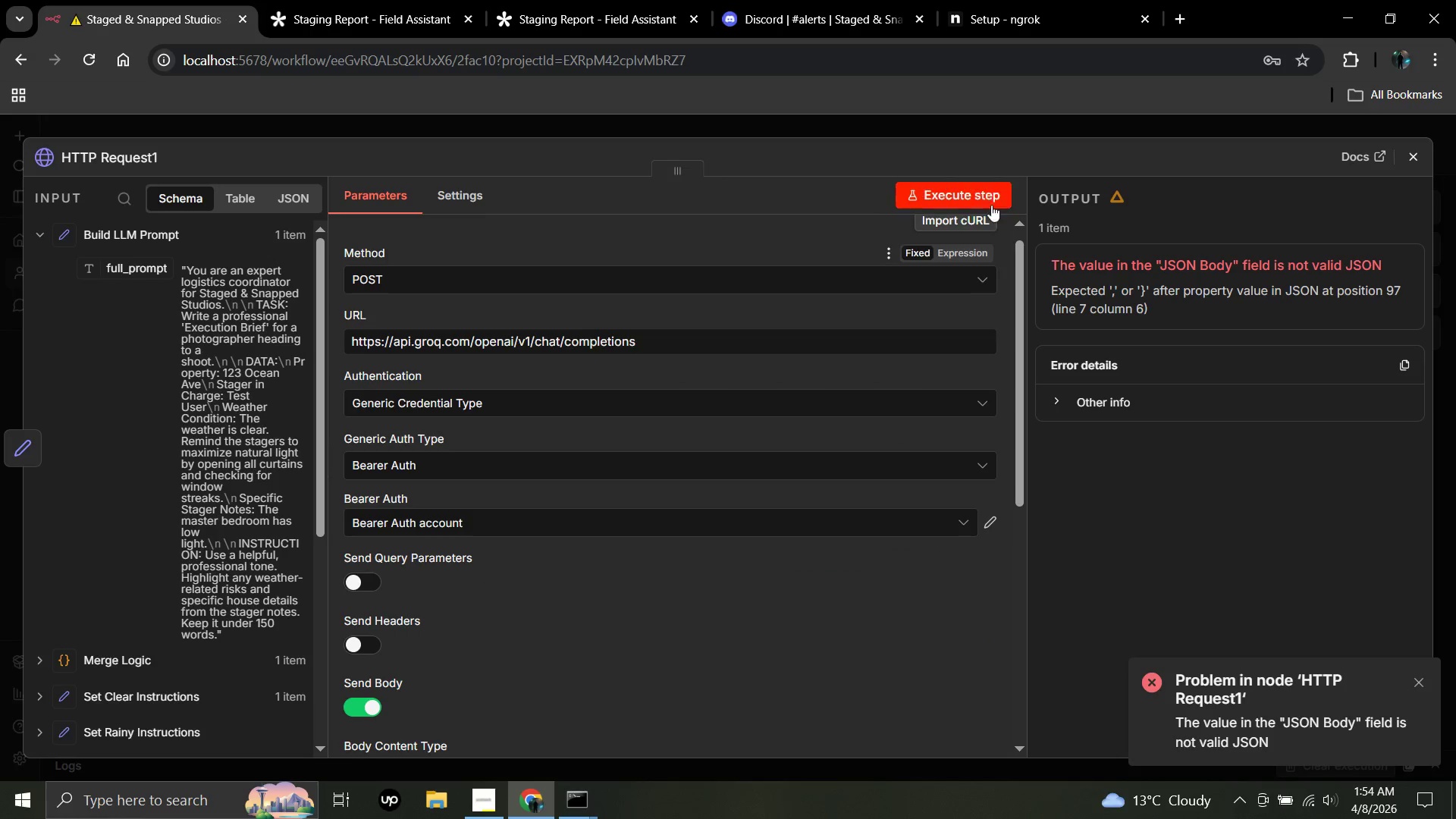 
left_click([989, 193])
 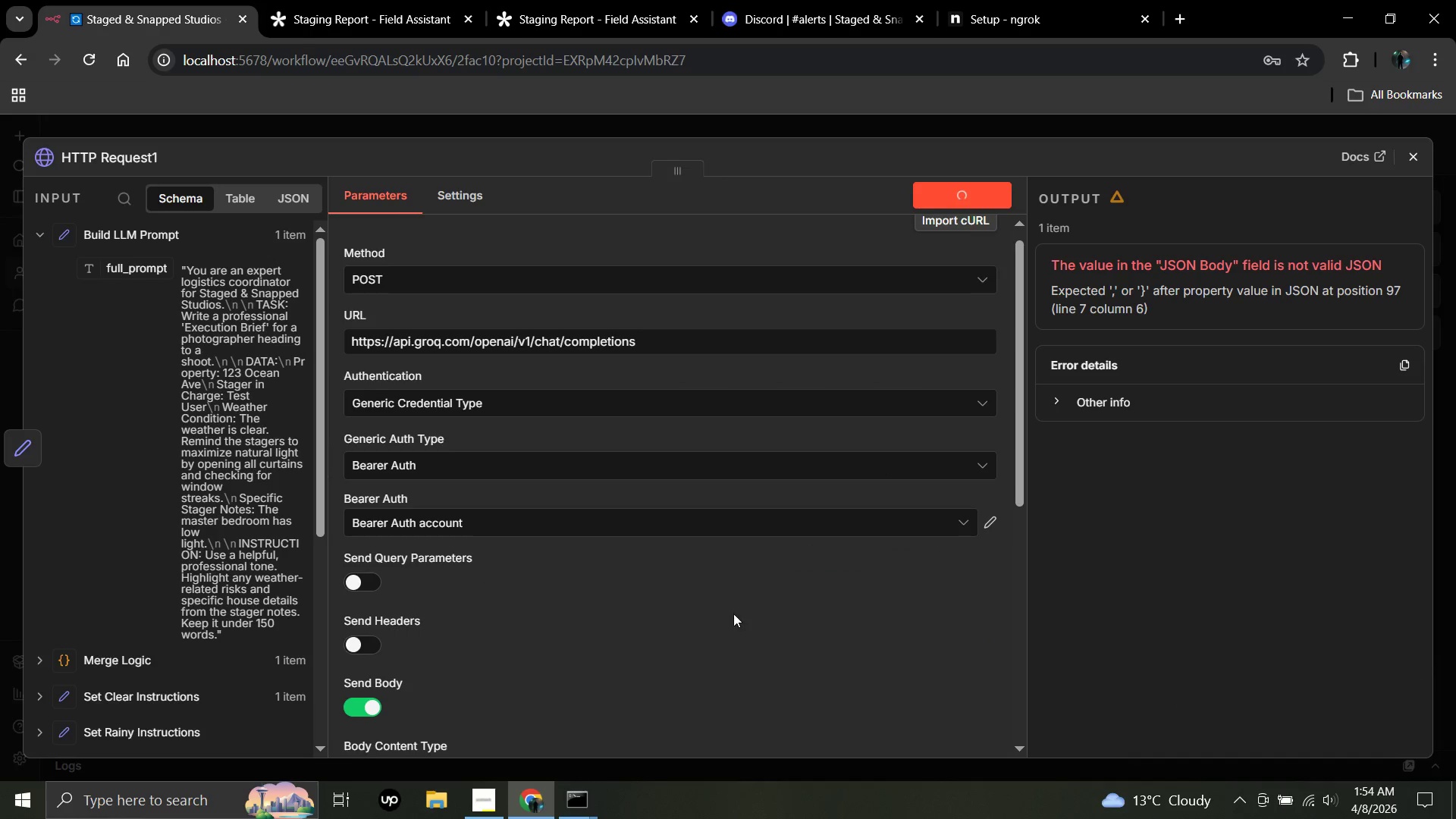 
scroll: coordinate [720, 617], scroll_direction: down, amount: 4.0
 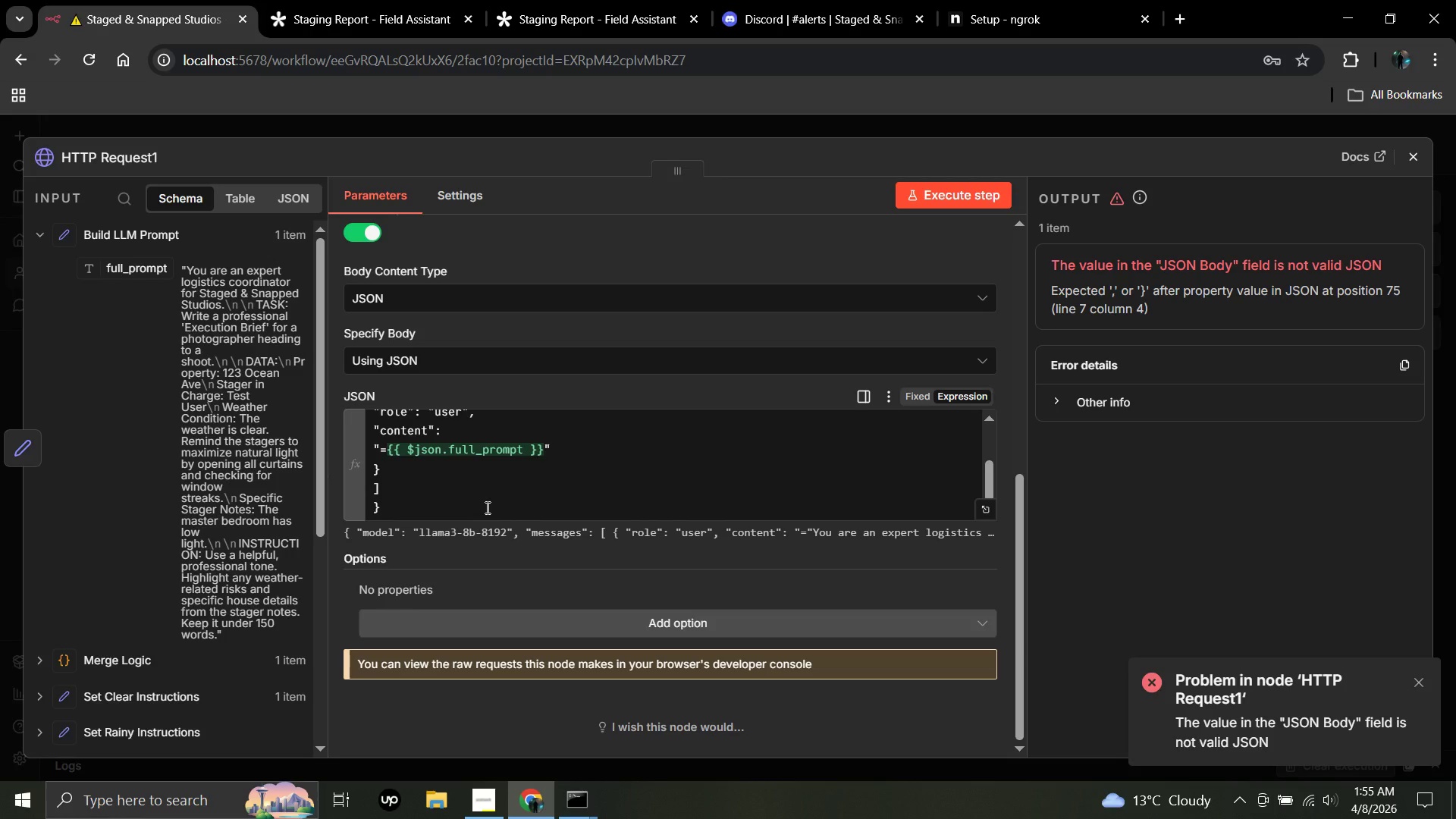 
wait(90.39)
 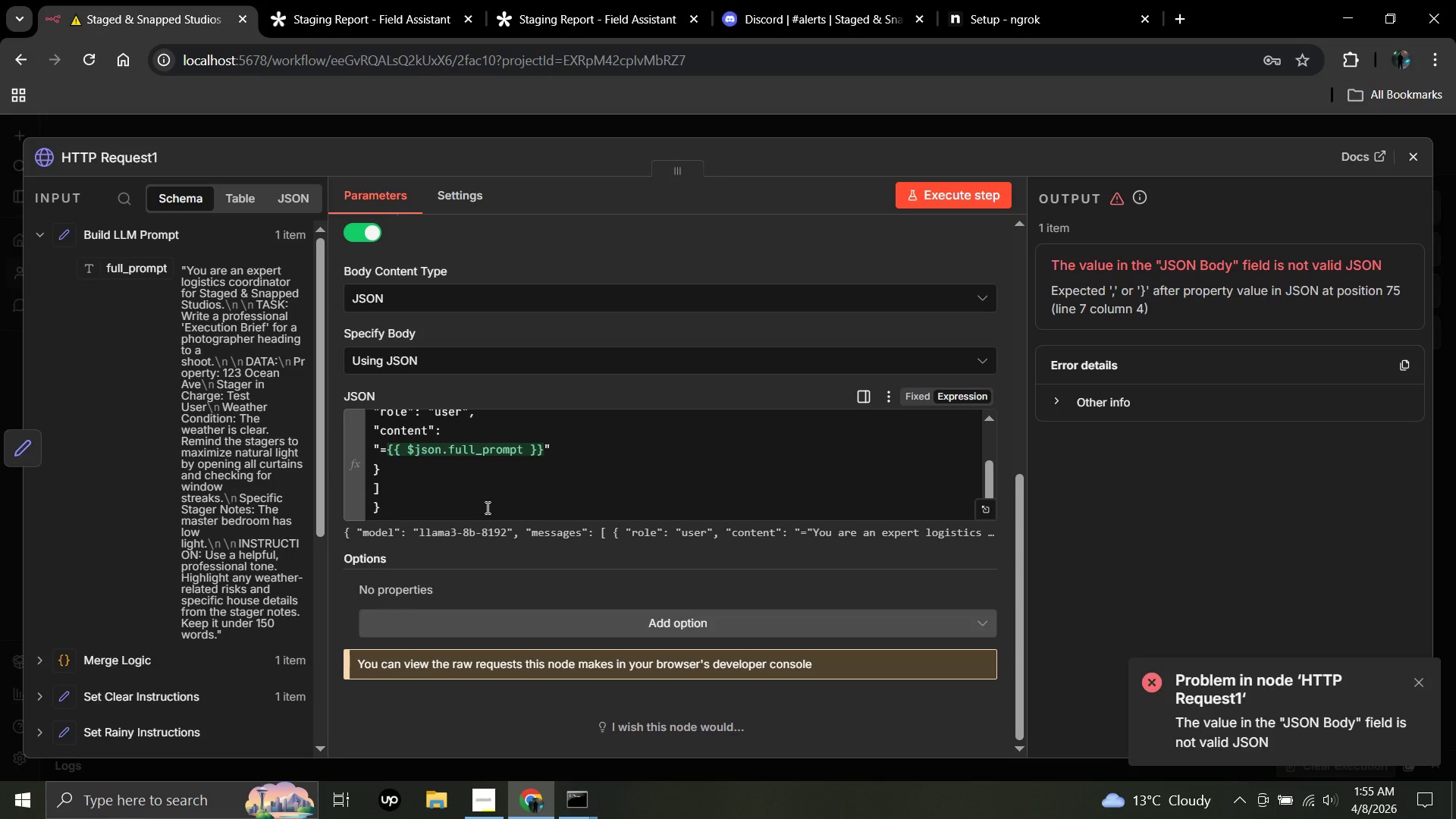 
scroll: coordinate [608, 570], scroll_direction: up, amount: 3.0
 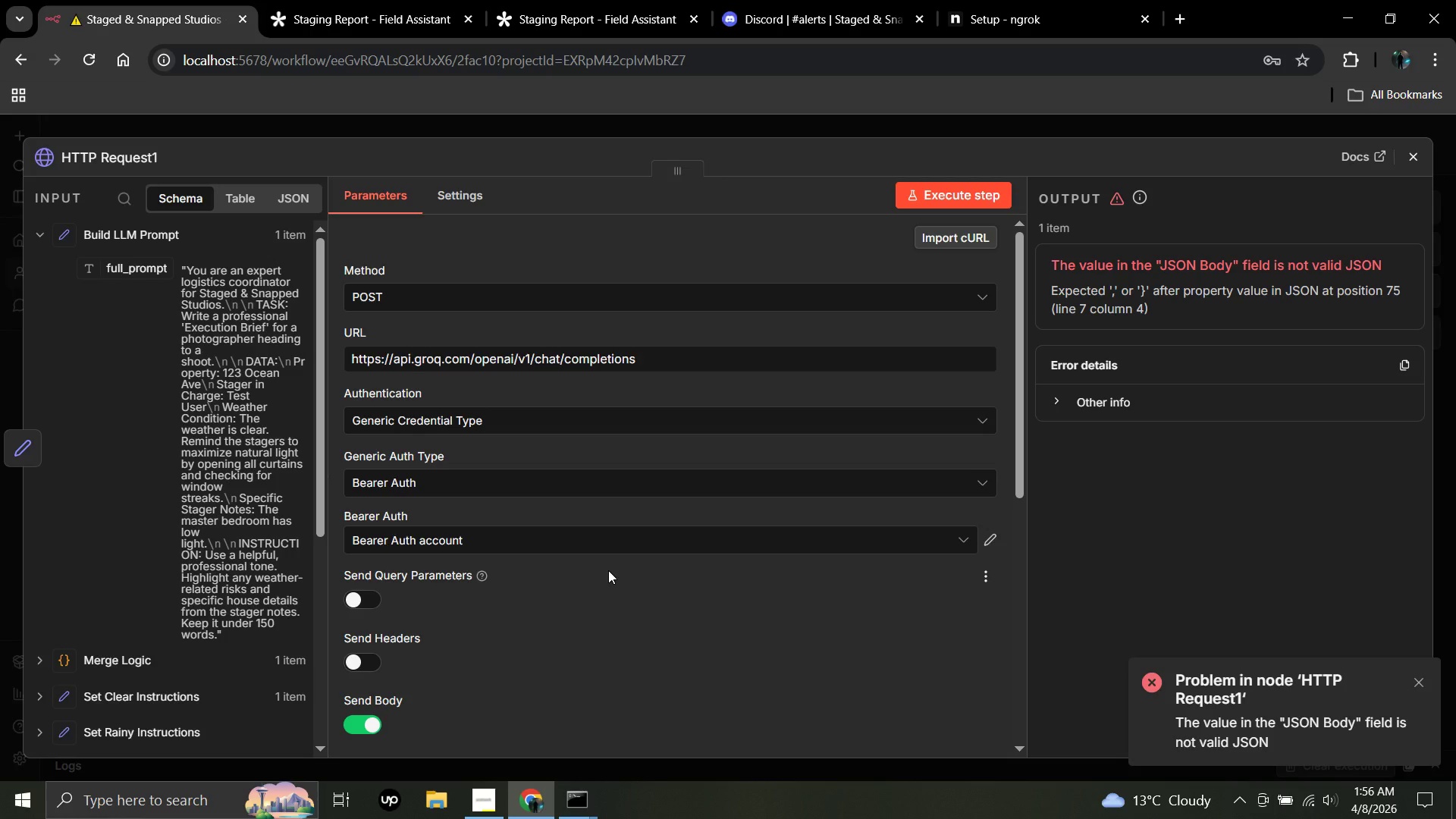 
wait(79.89)
 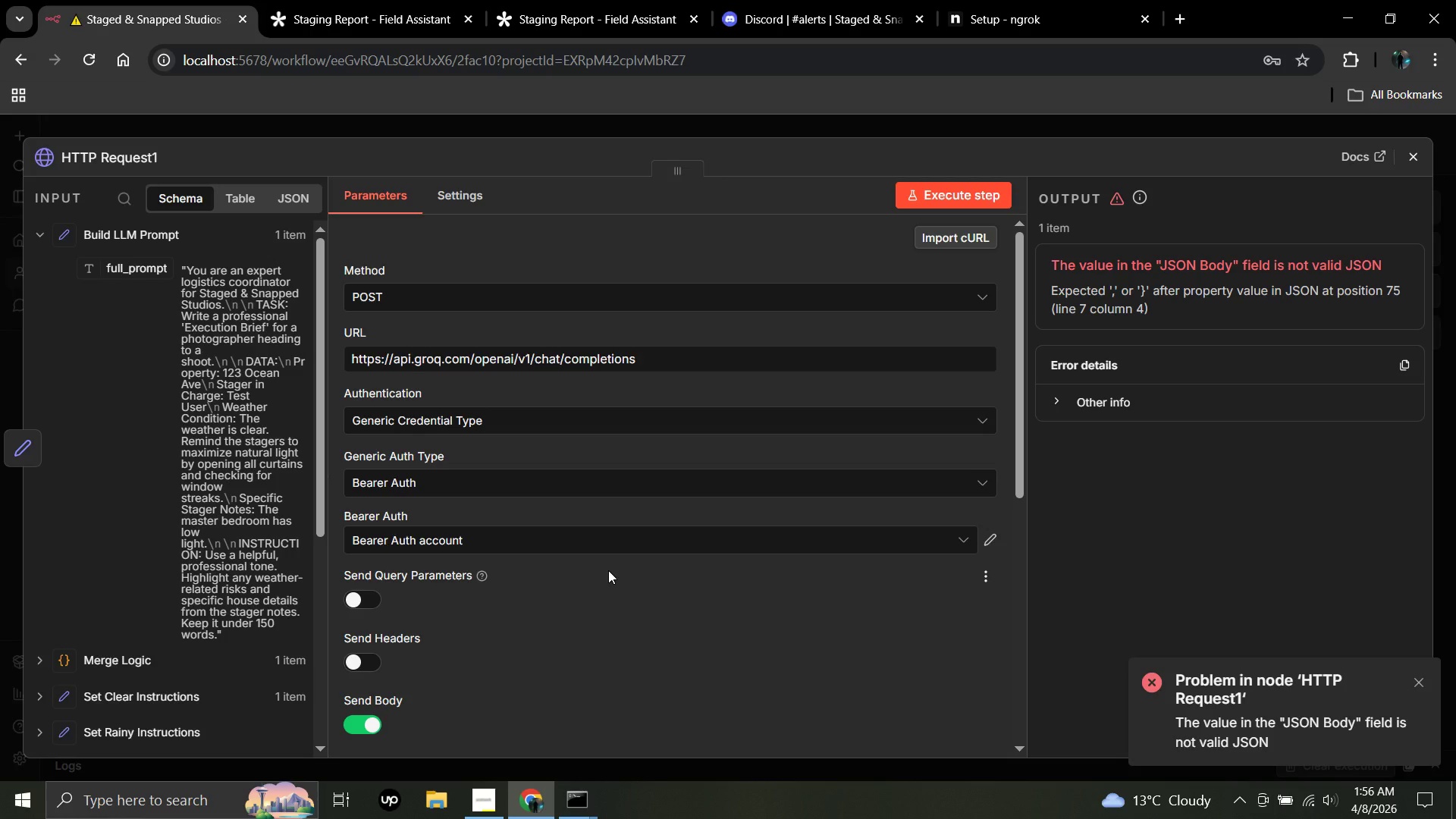 
scroll: coordinate [604, 568], scroll_direction: down, amount: 4.0
 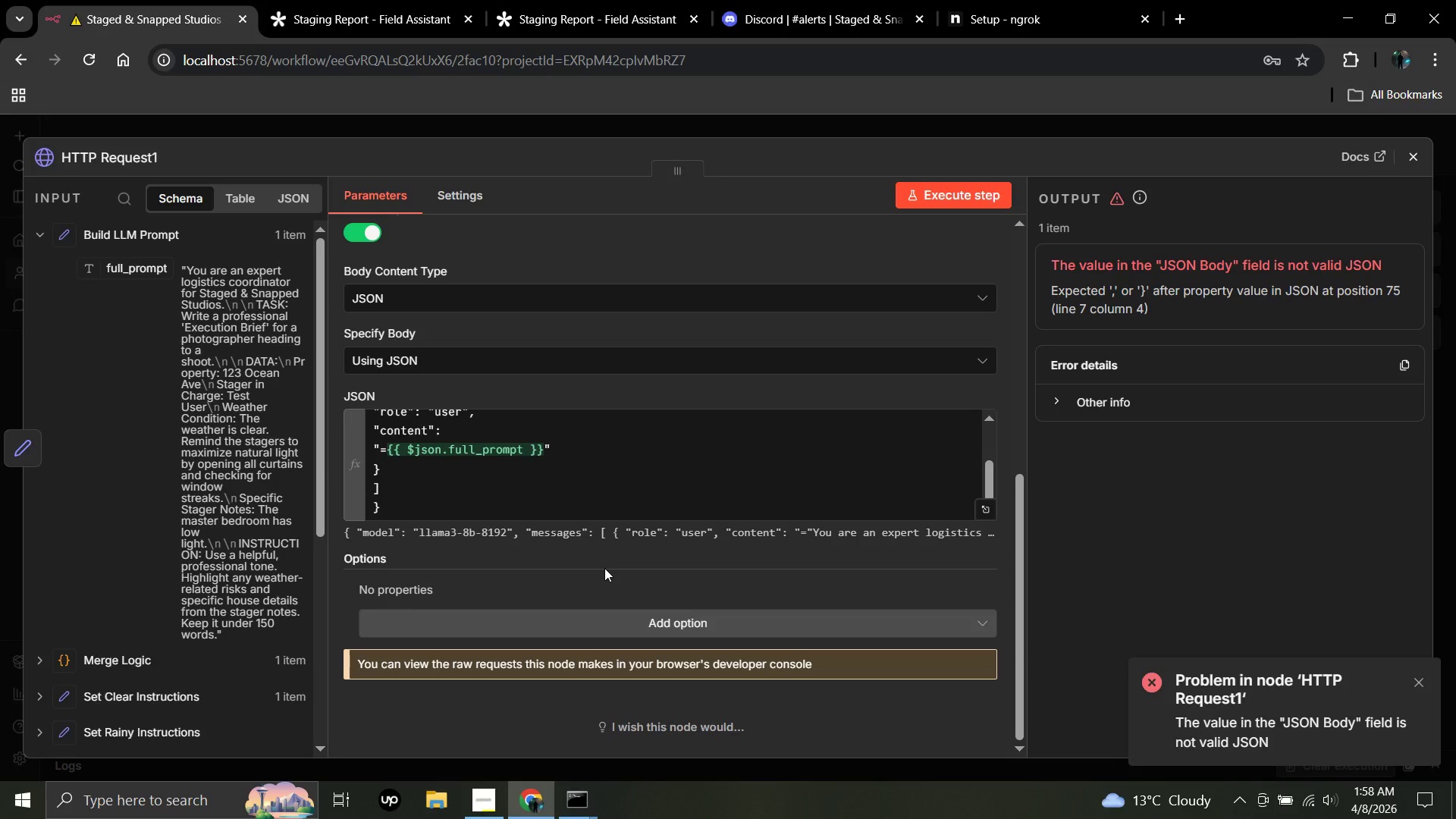 
wait(56.61)
 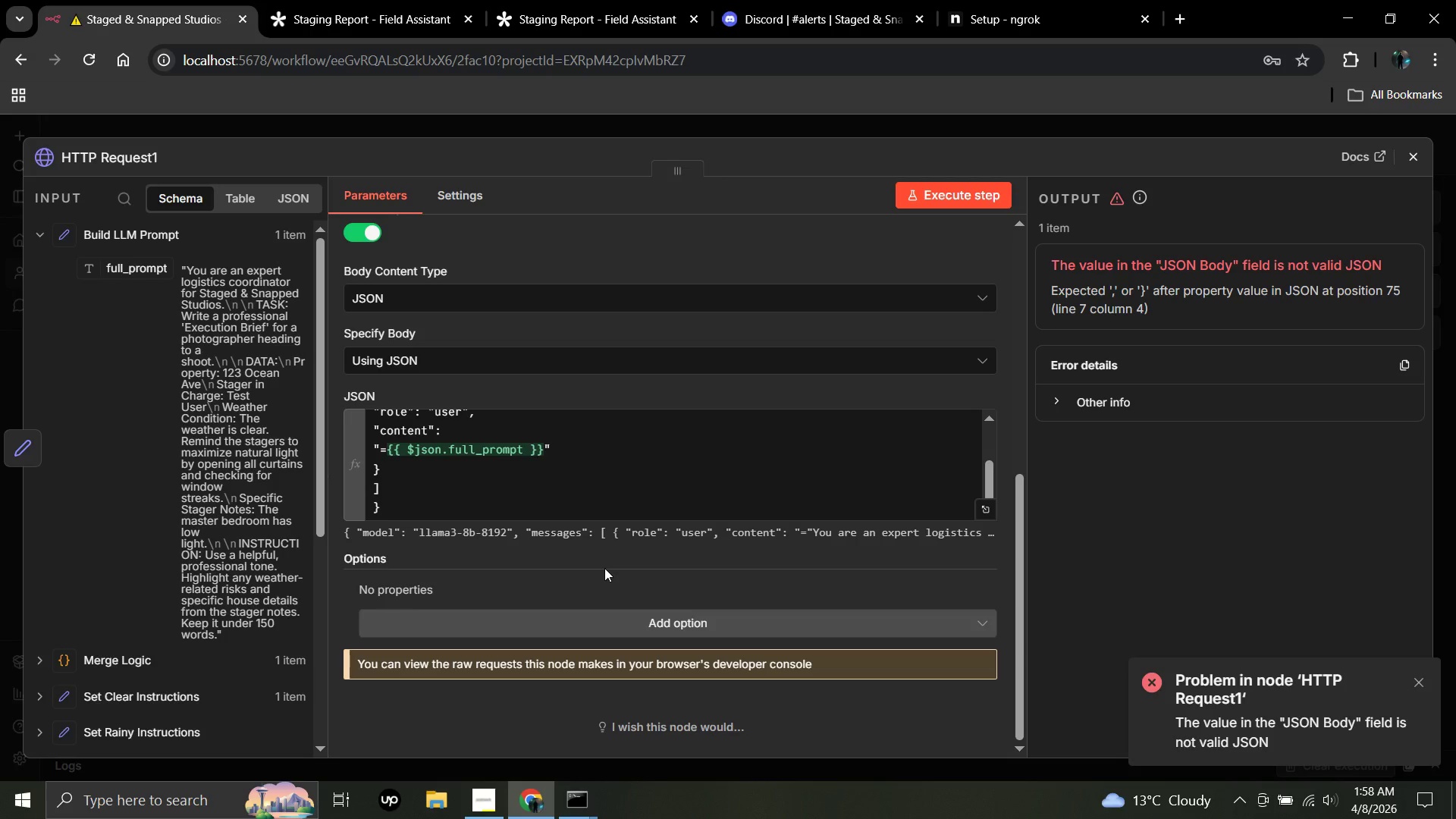 
left_click([494, 818])